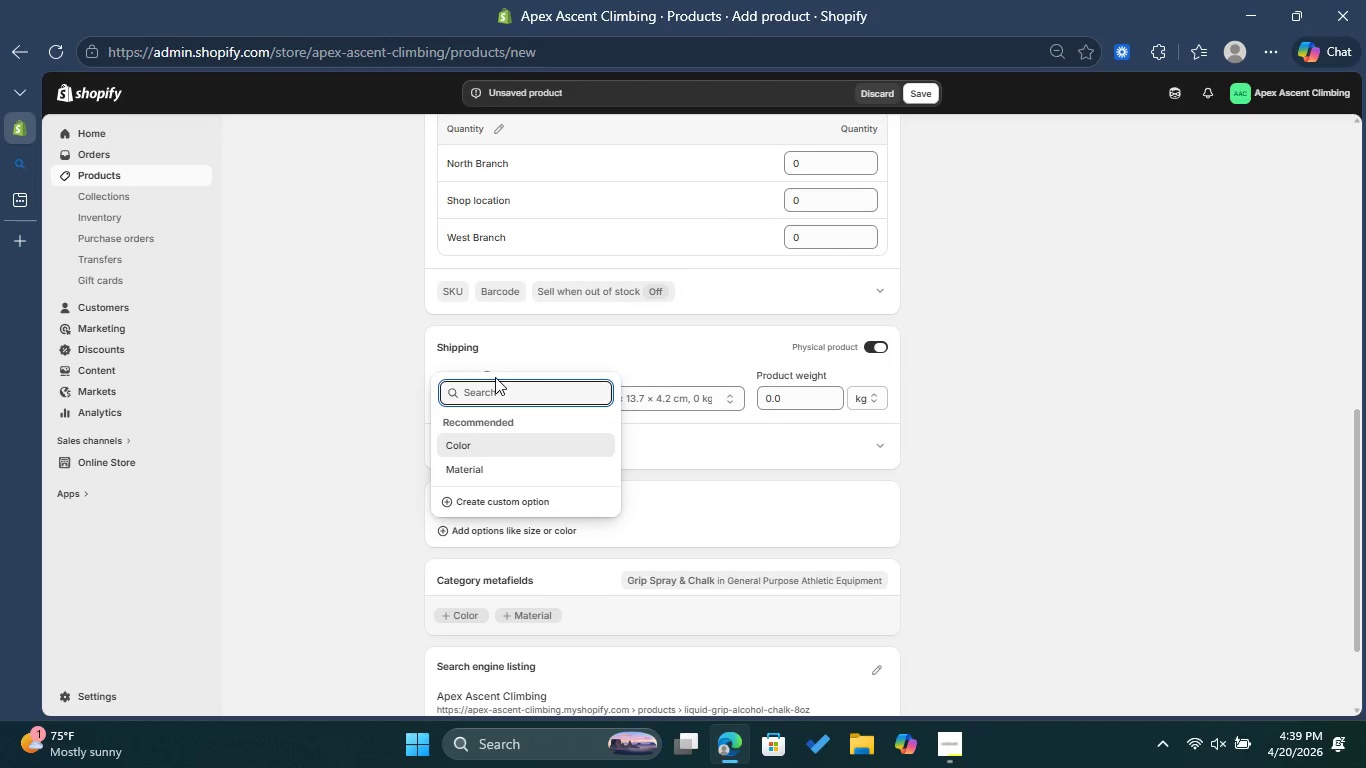 
type(Title)
 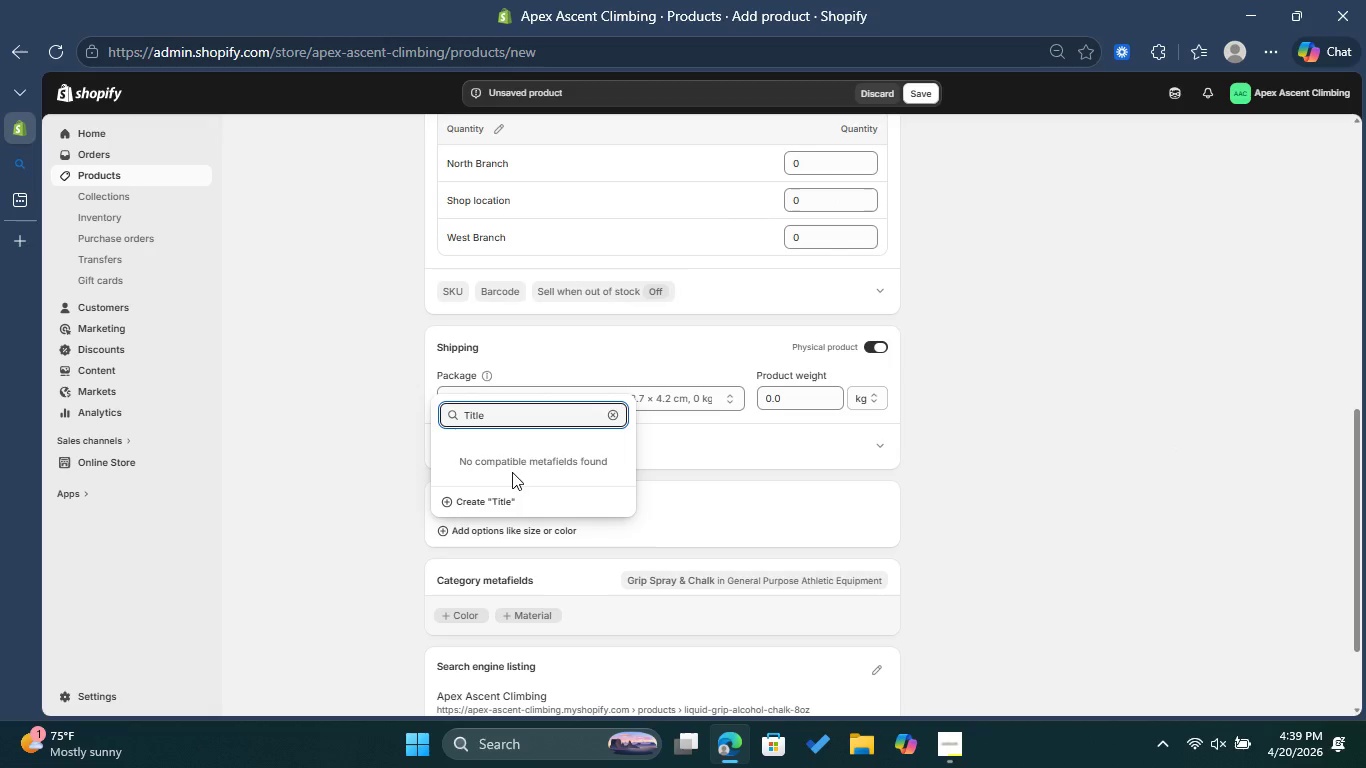 
left_click([511, 505])
 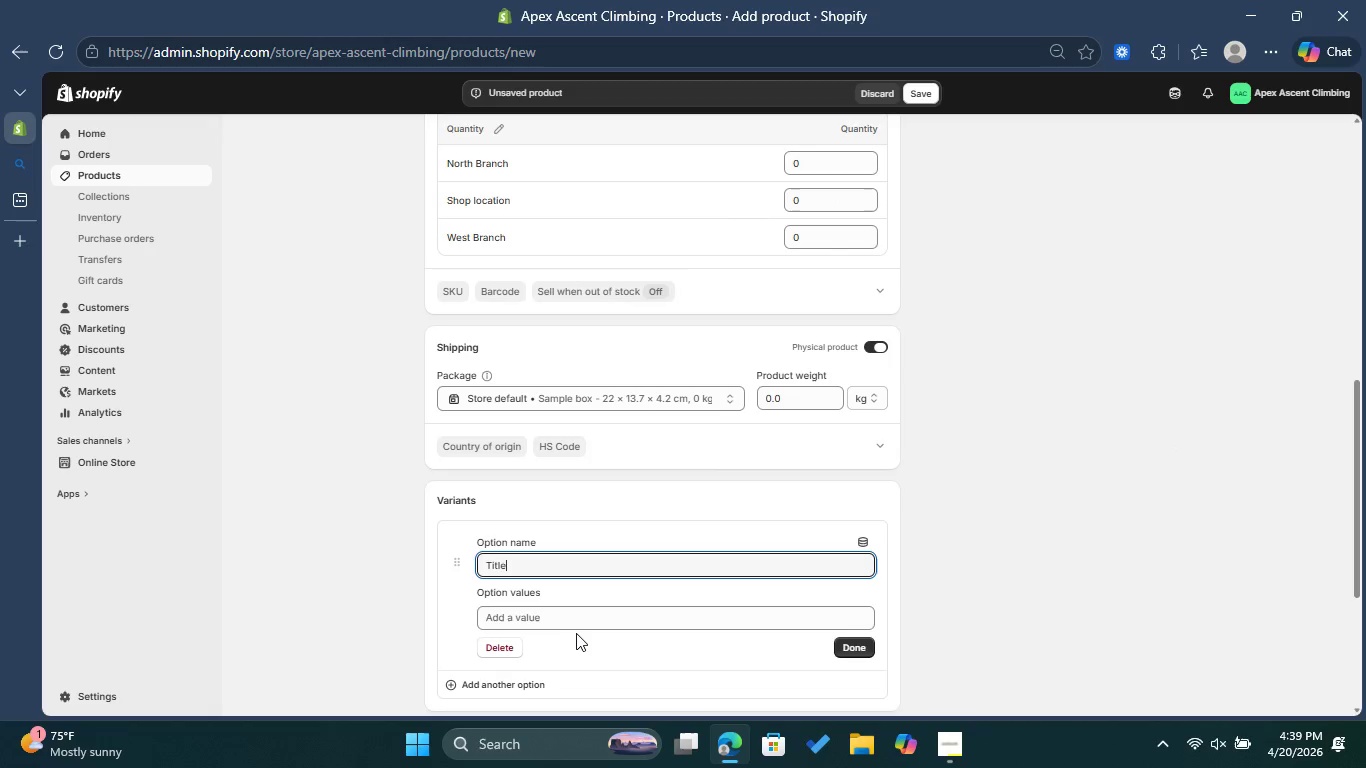 
left_click([566, 614])
 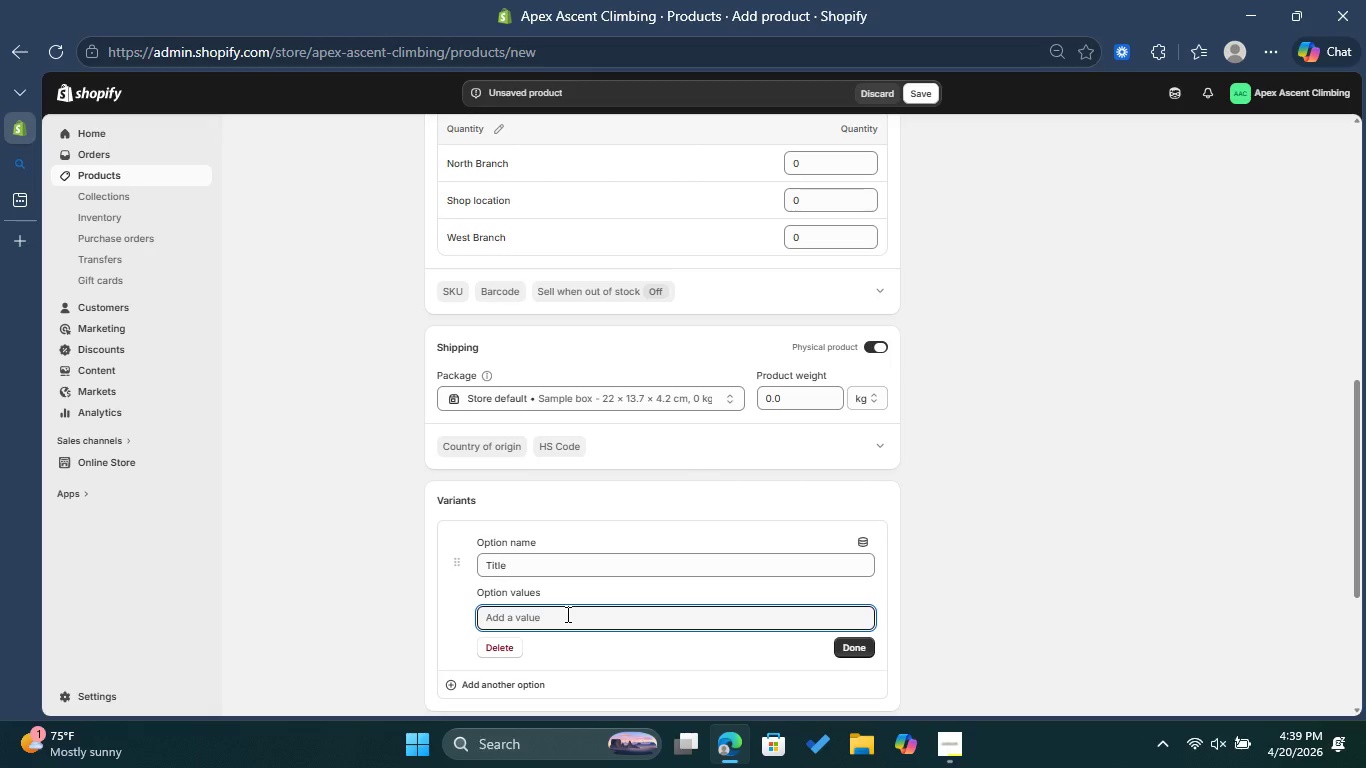 
type(Def)
 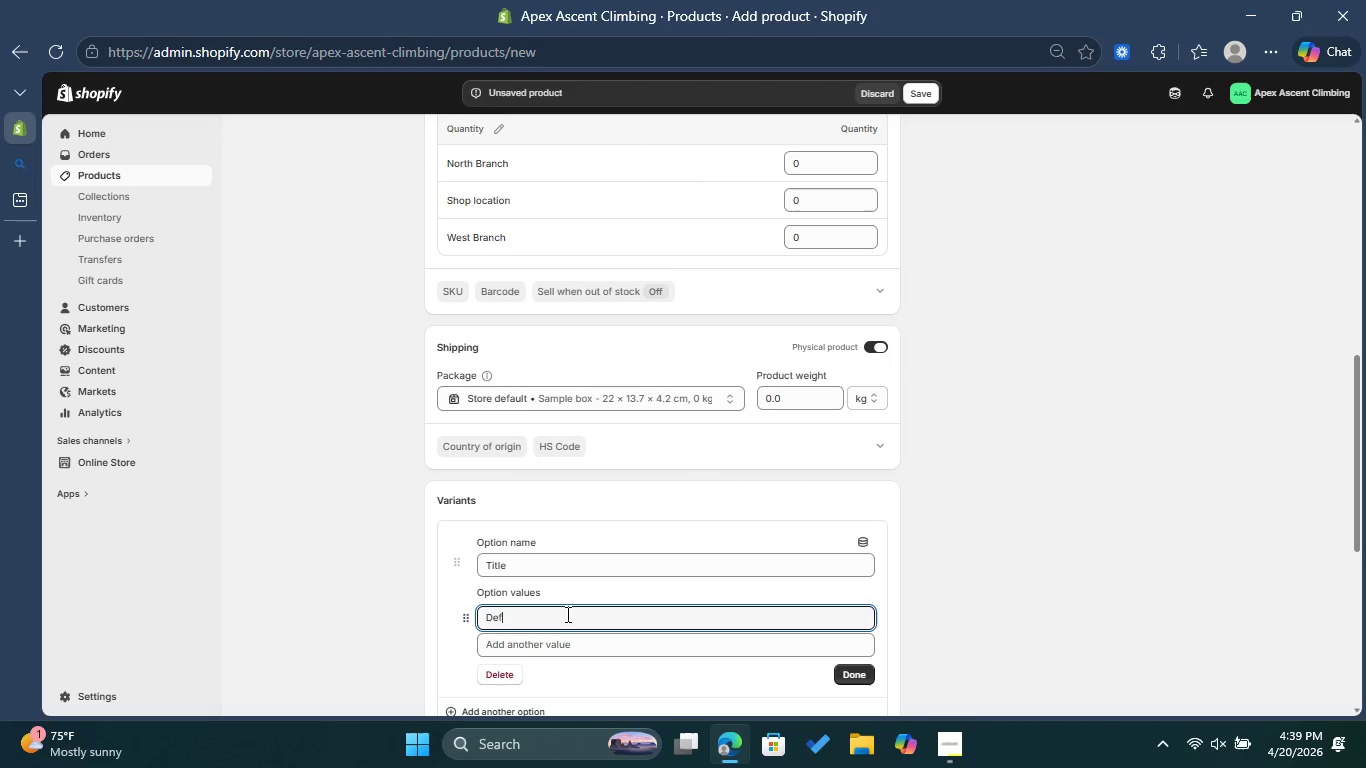 
wait(5.53)
 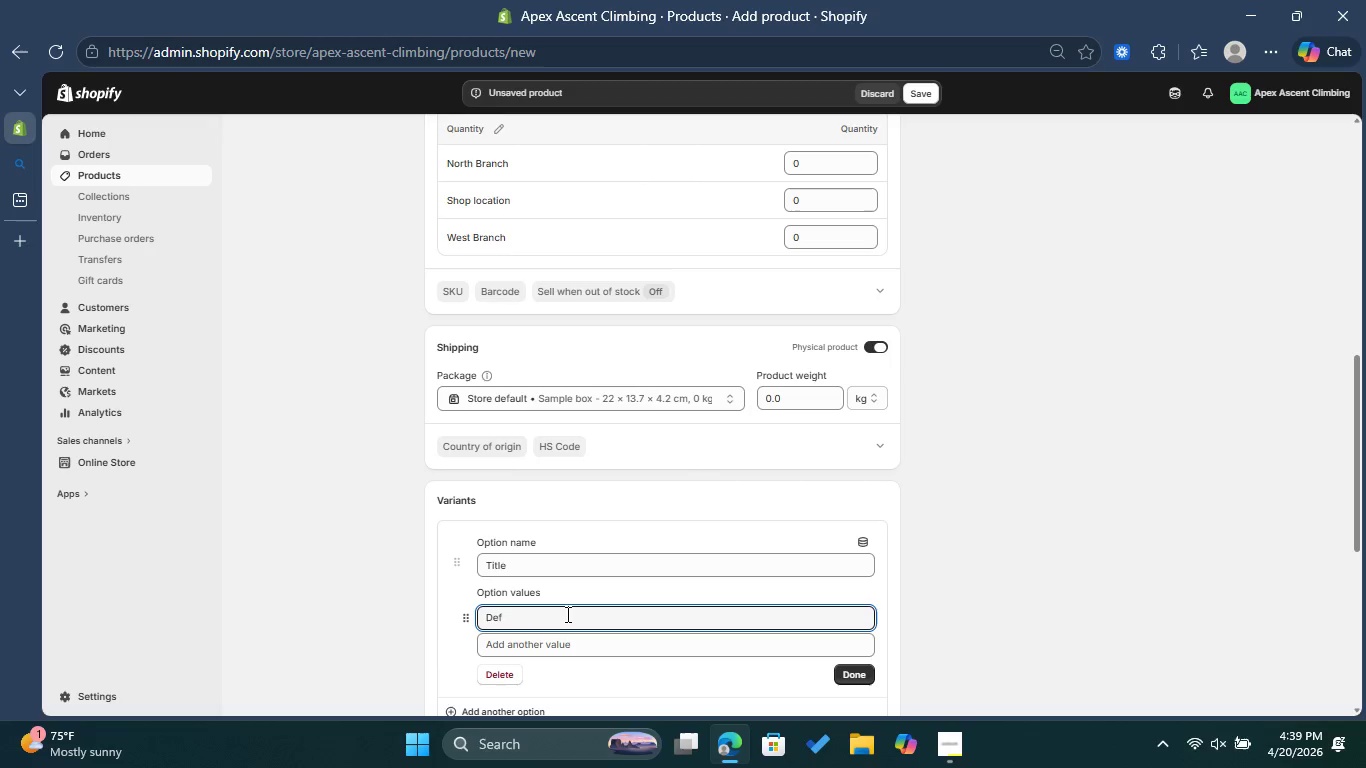 
type(ault Title)
 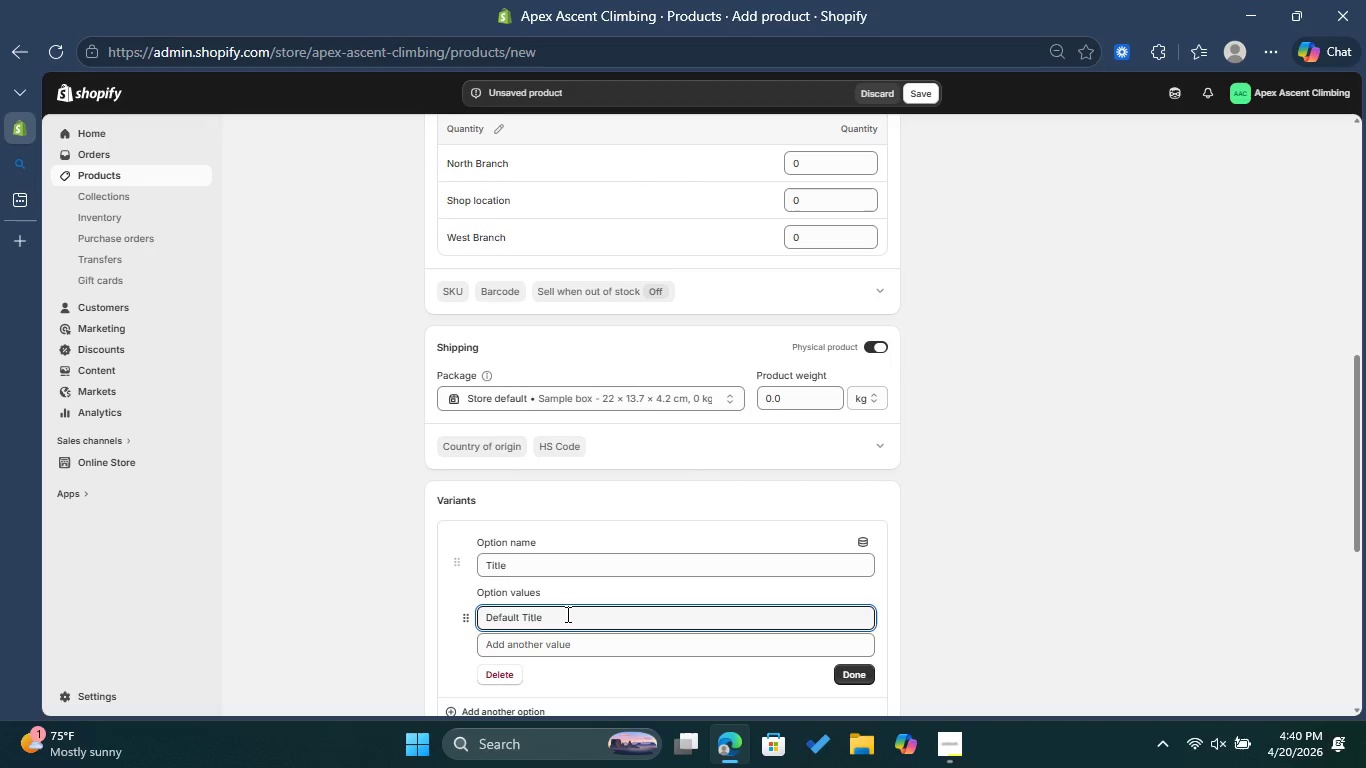 
left_click([843, 681])
 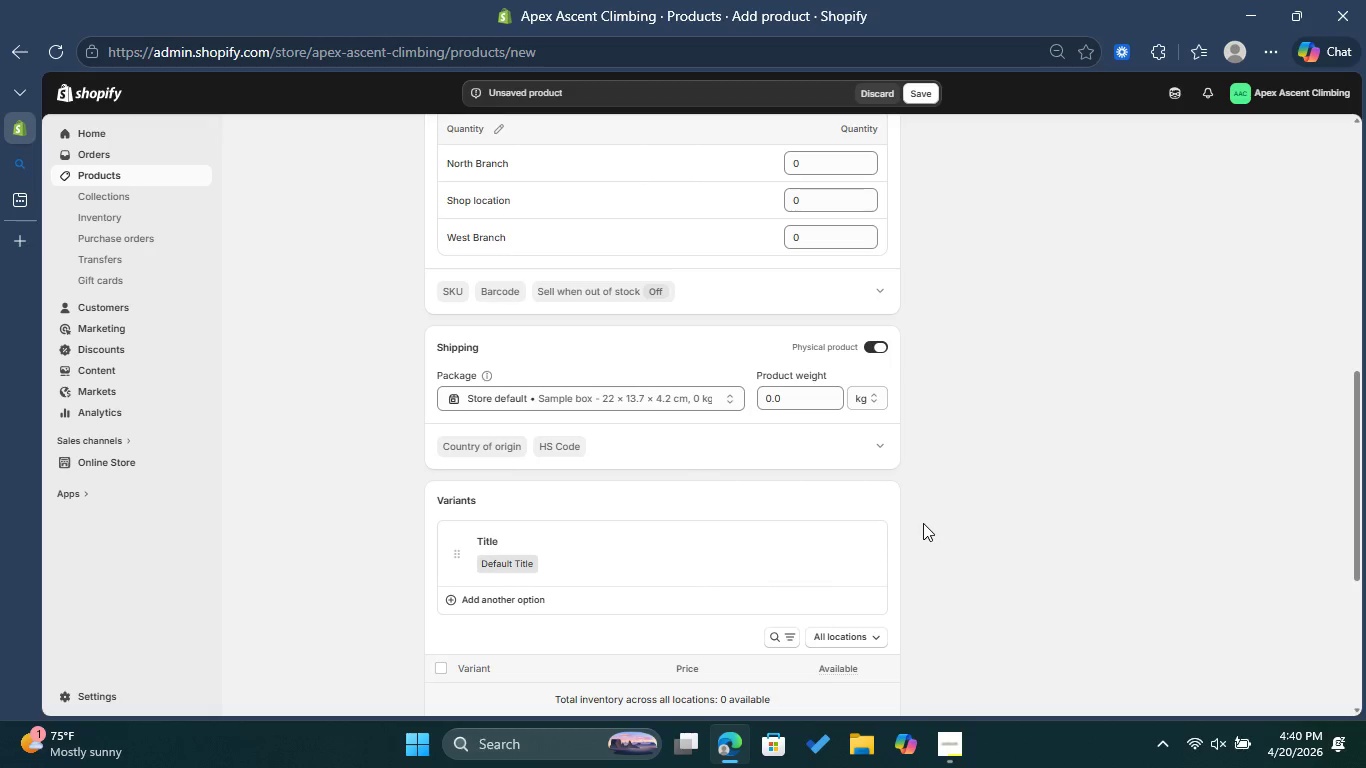 
wait(11.05)
 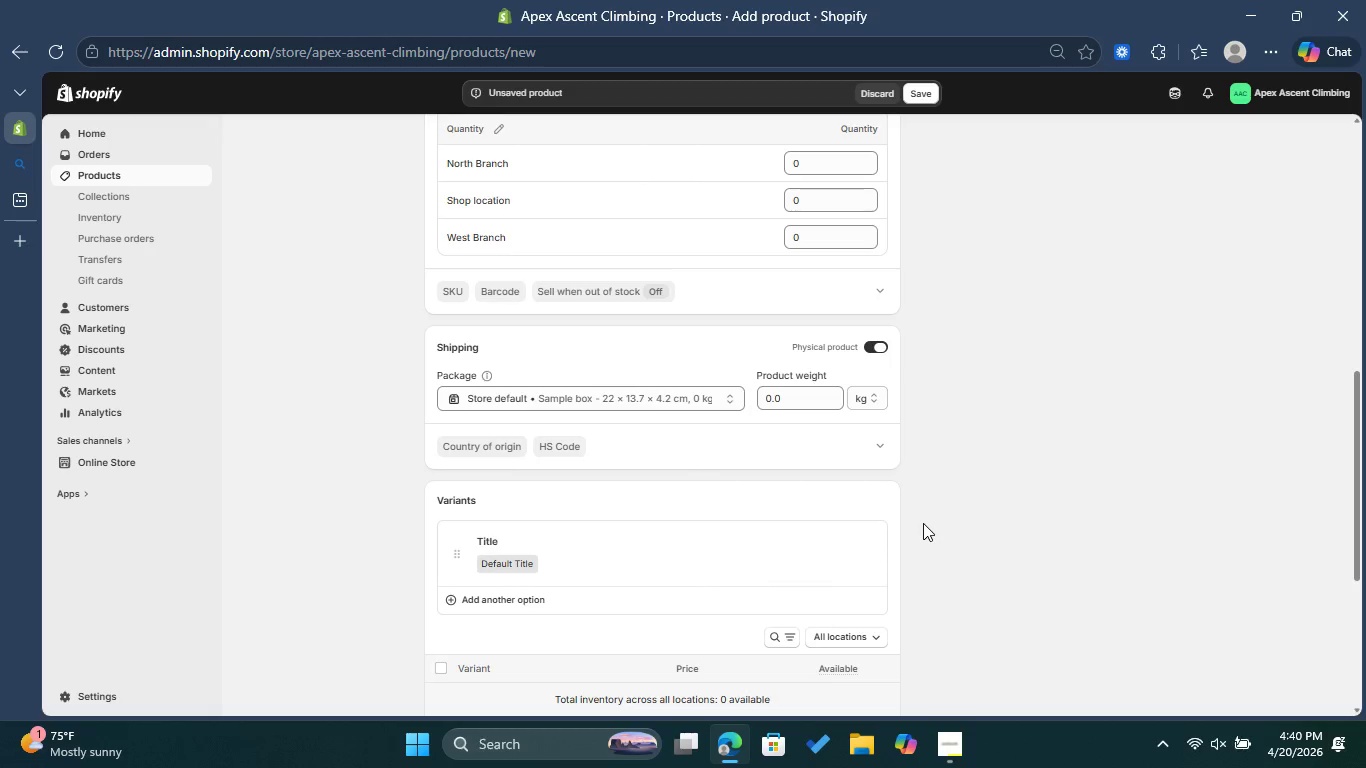 
left_click([537, 559])
 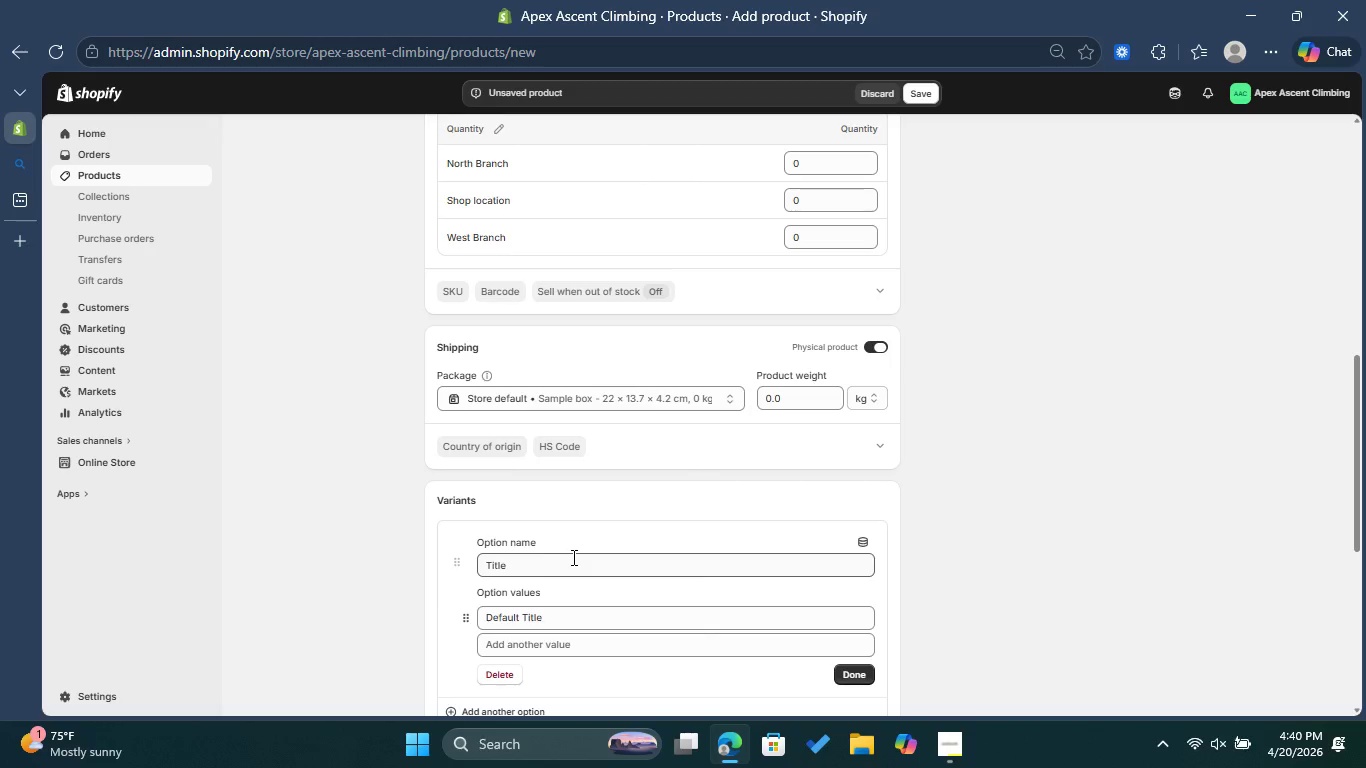 
scroll: coordinate [574, 564], scroll_direction: down, amount: 1.0
 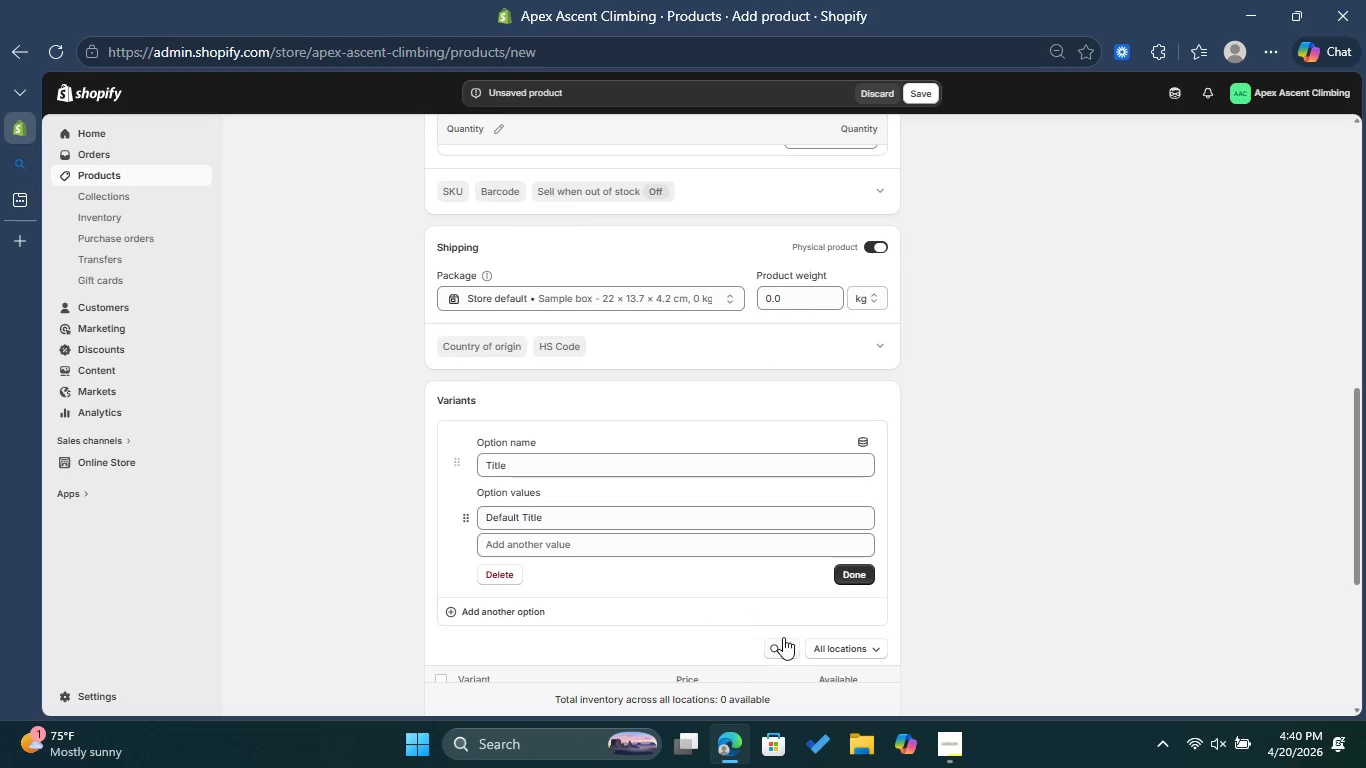 
wait(5.01)
 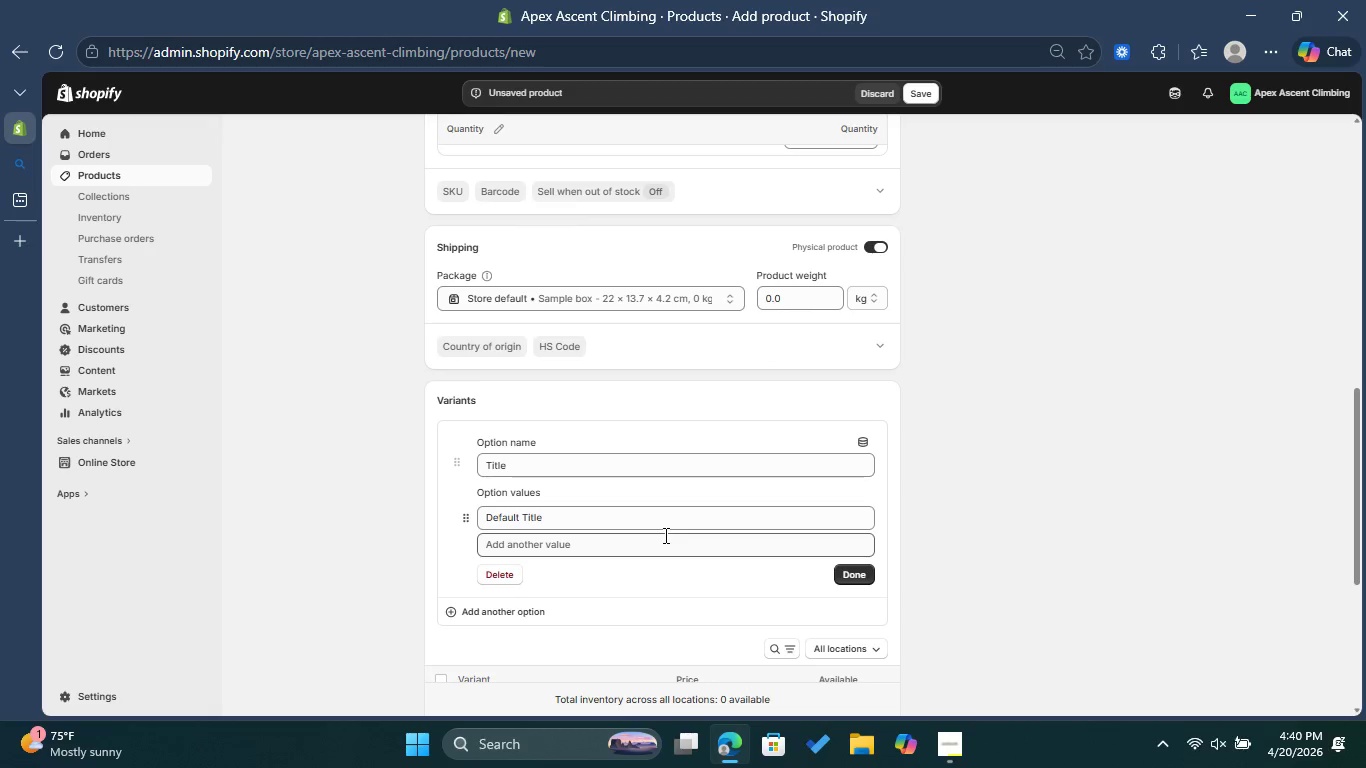 
left_click([855, 566])
 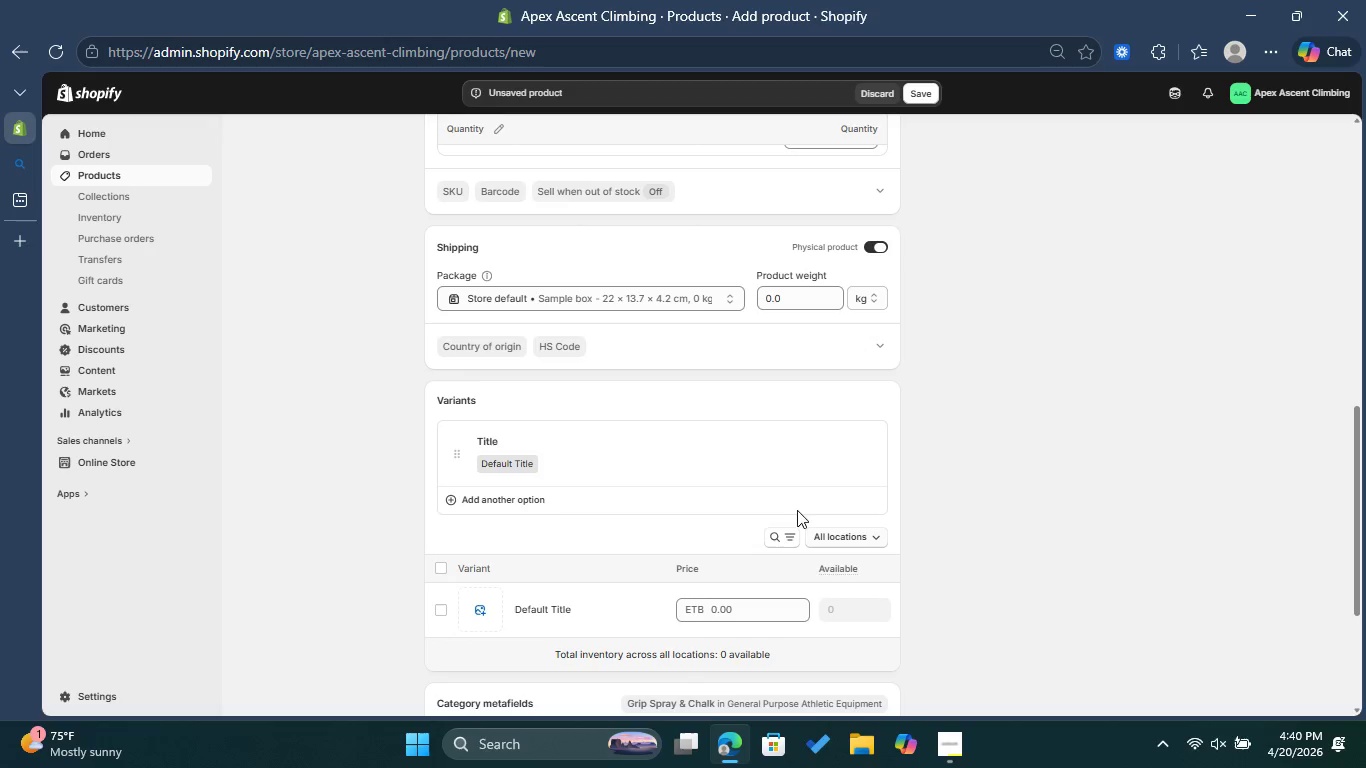 
left_click([528, 467])
 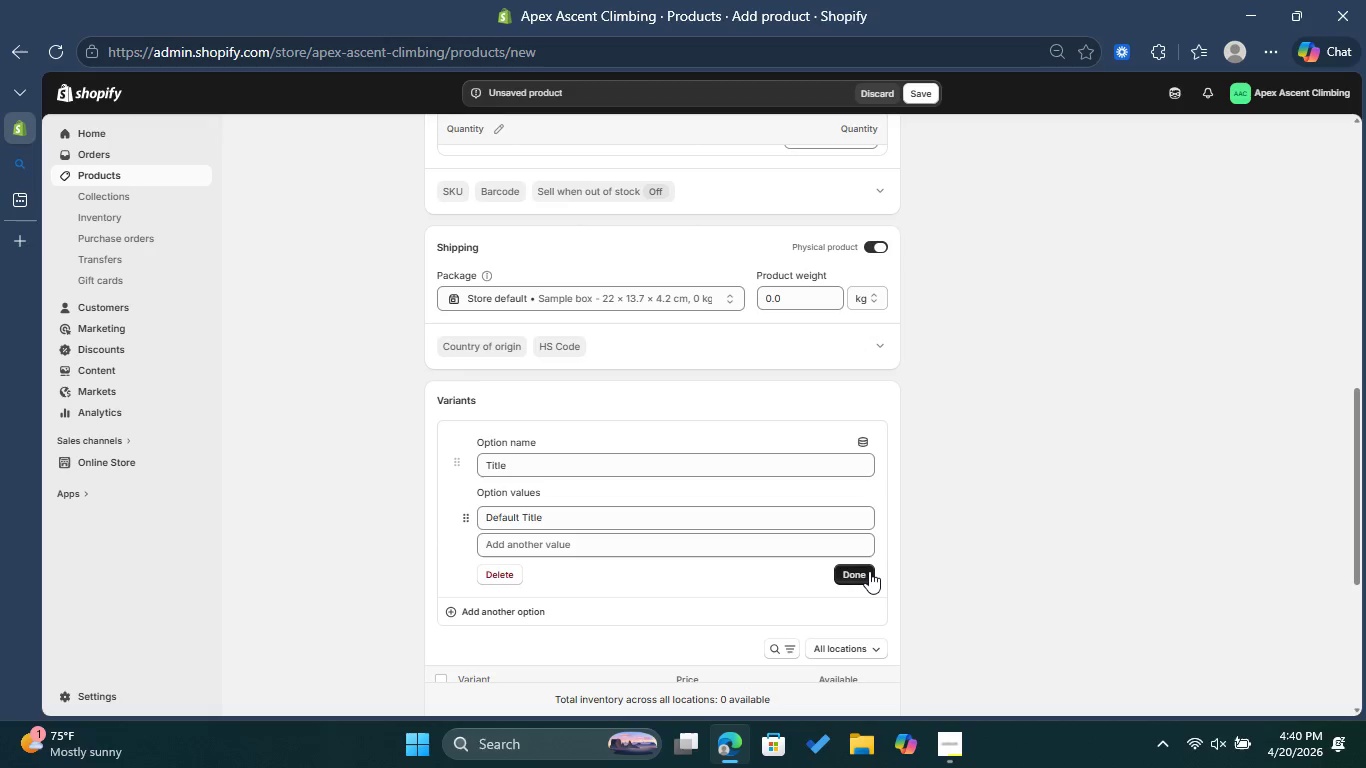 
left_click([869, 572])
 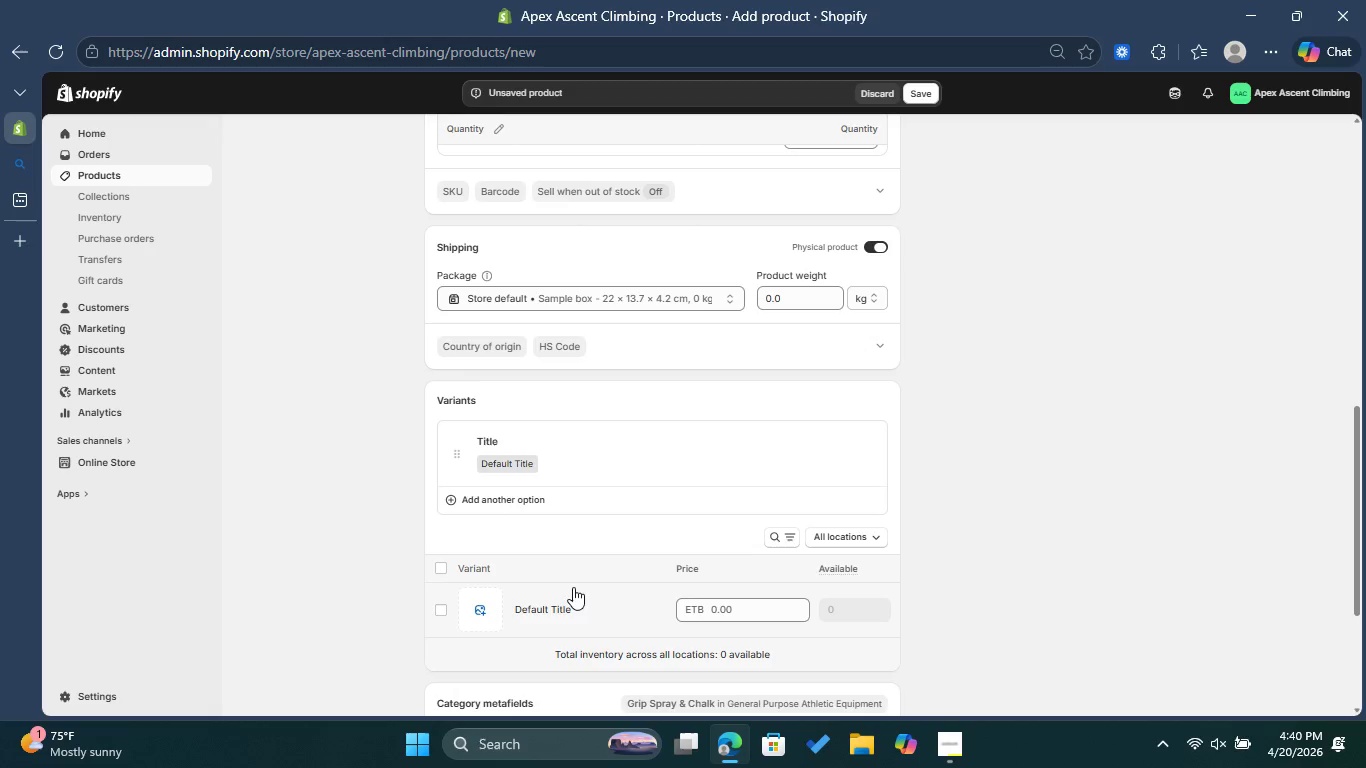 
left_click([565, 606])
 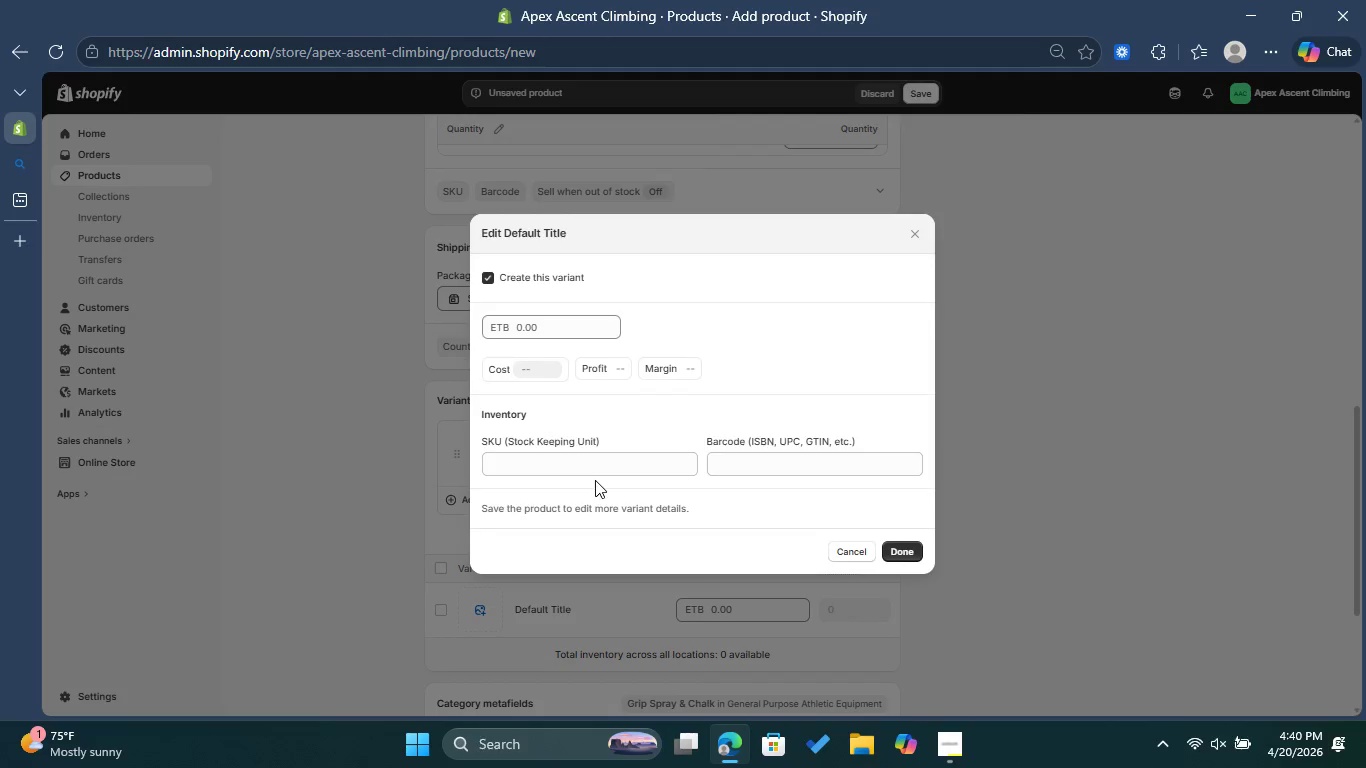 
left_click([596, 467])
 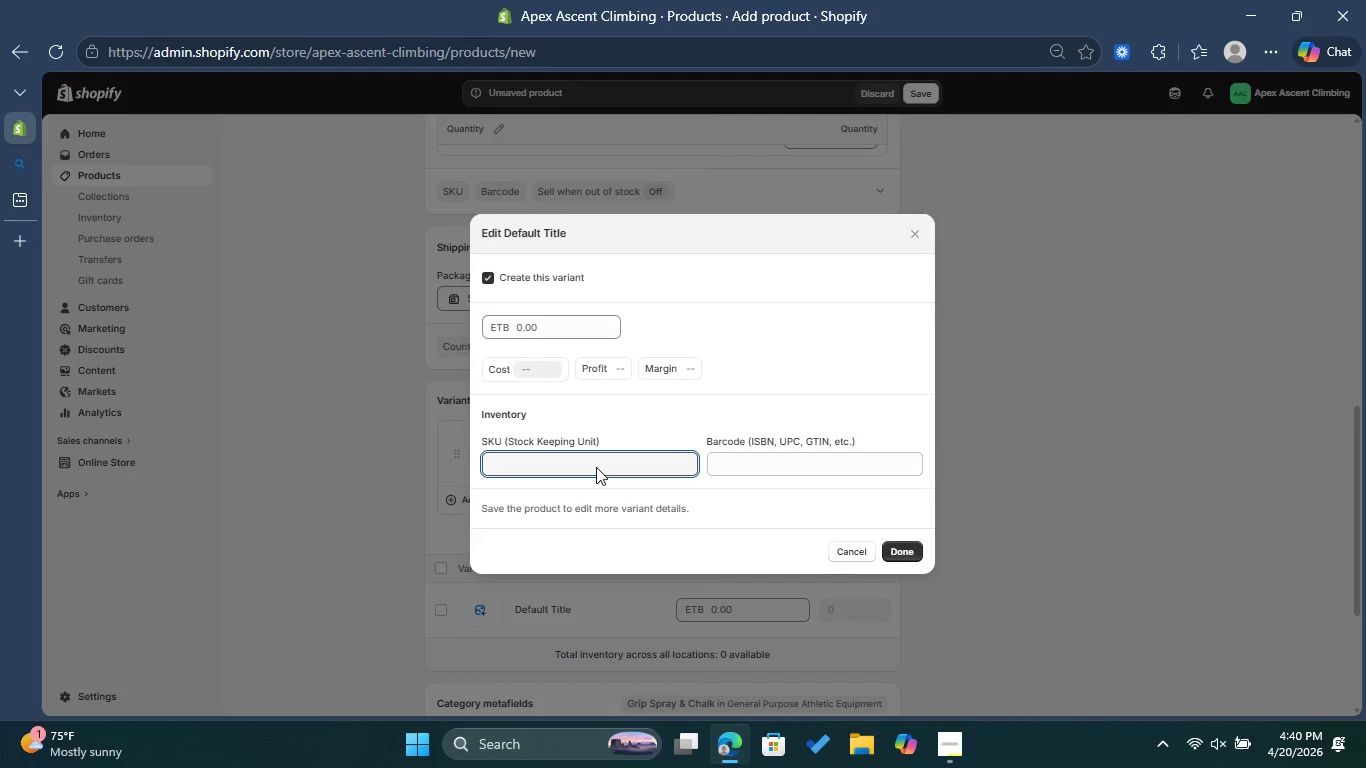 
type(AA-Chalk-8)
 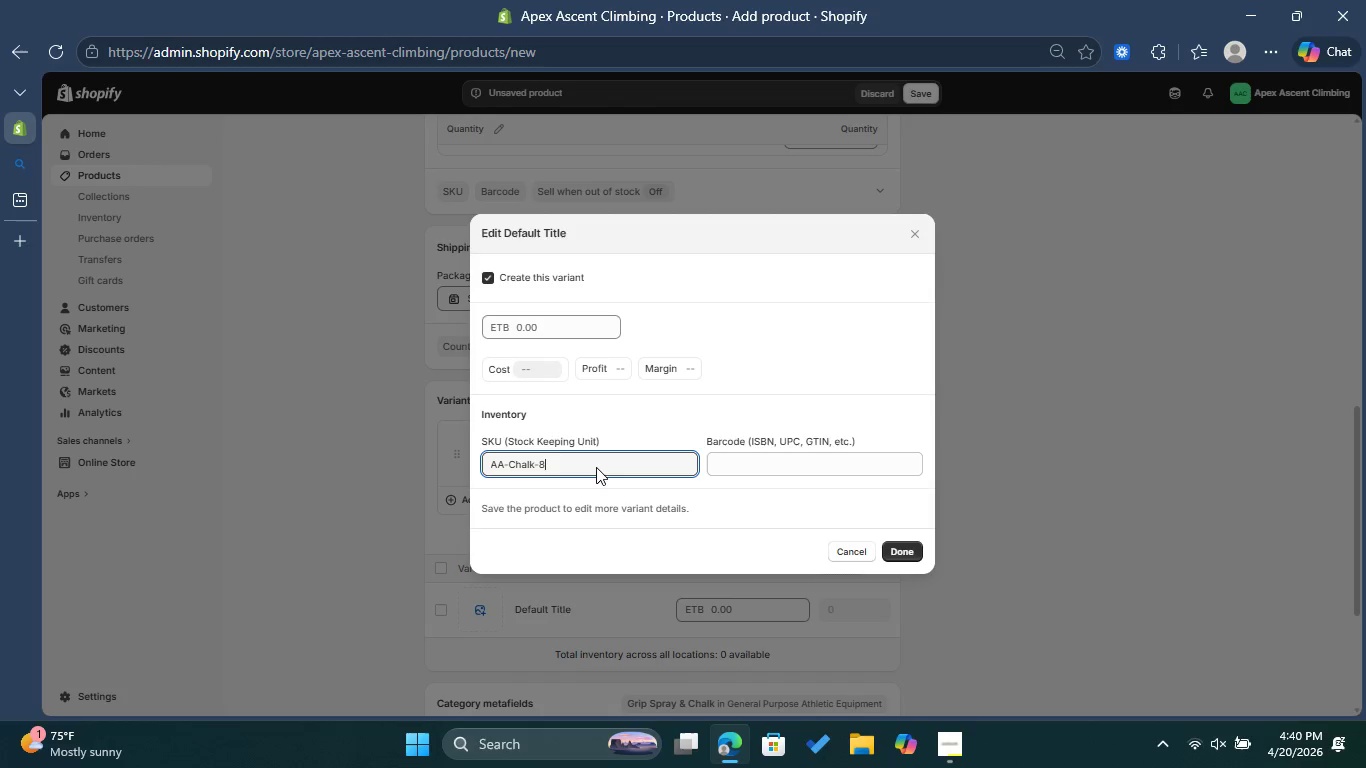 
key(ArrowLeft)
 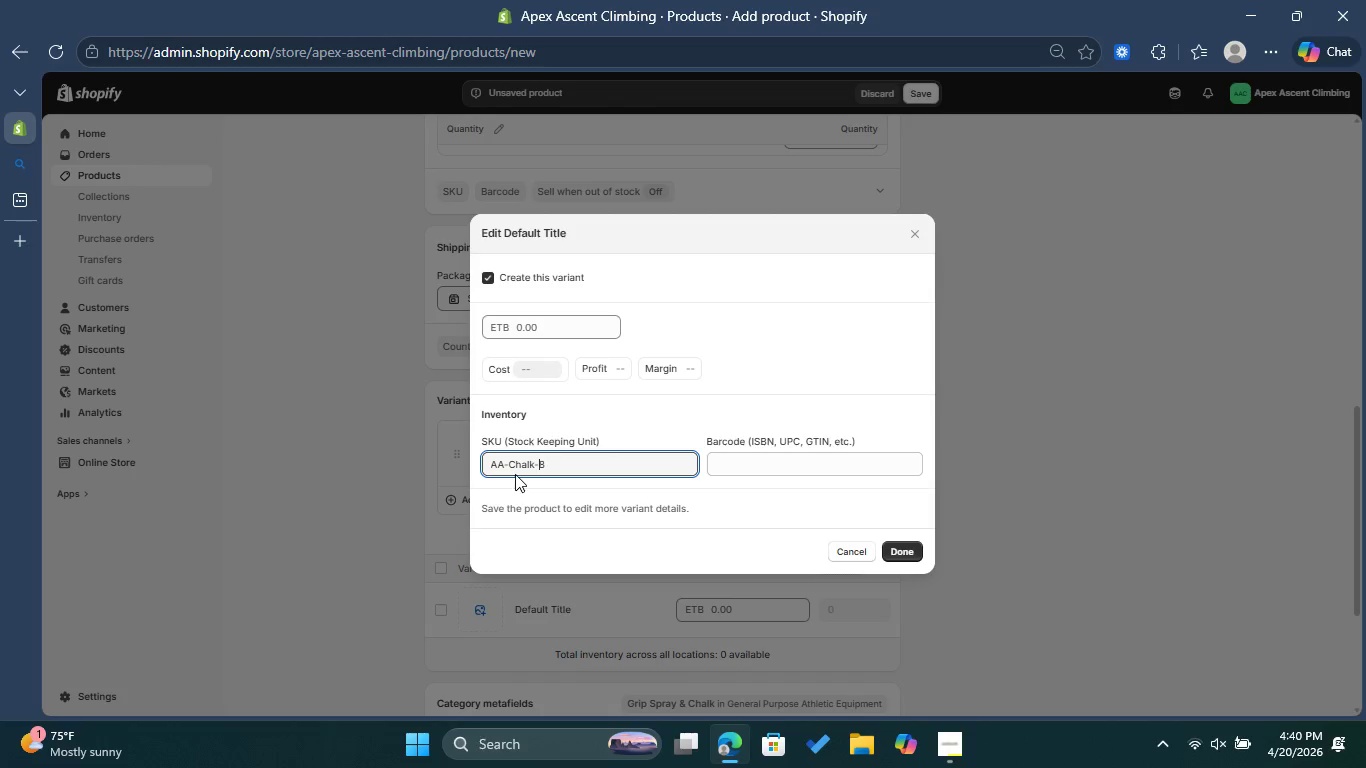 
key(ArrowLeft)
 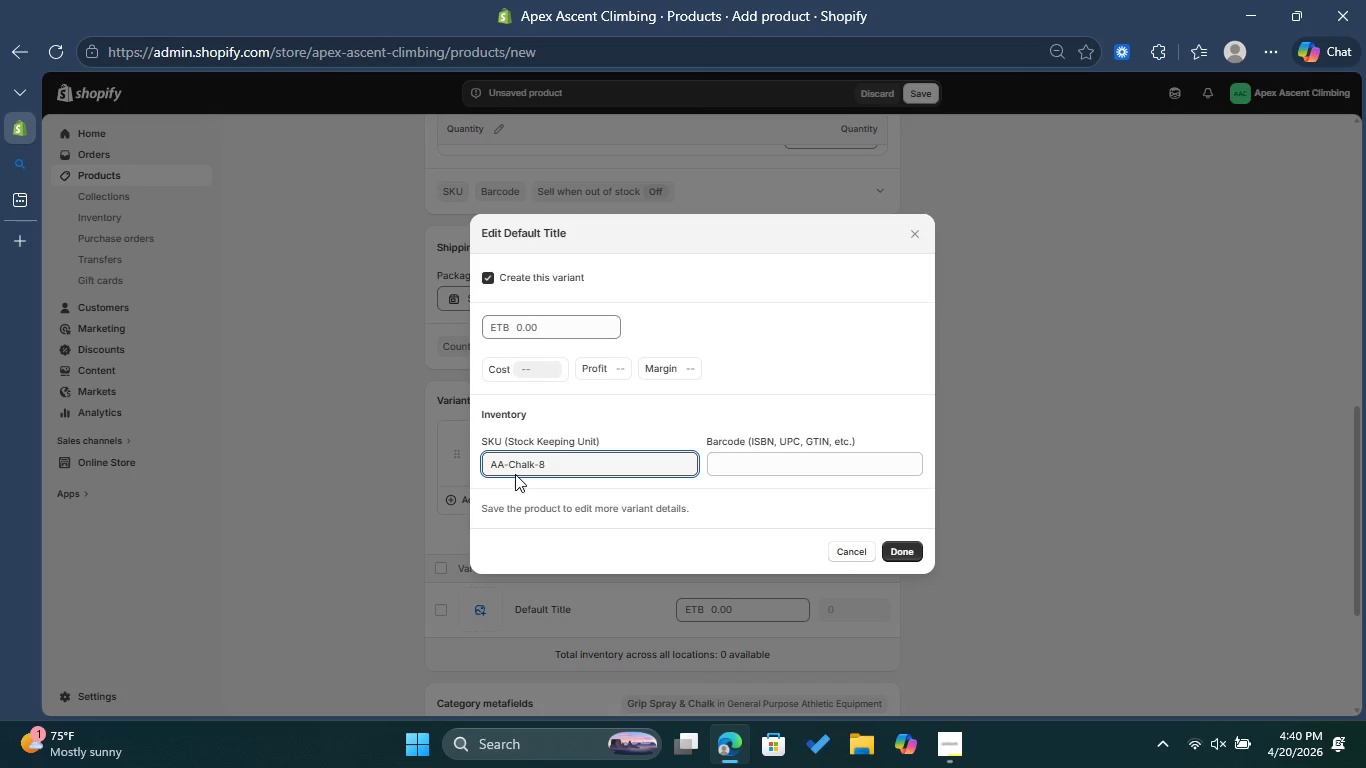 
key(Backspace)
key(Backspace)
key(Backspace)
key(Backspace)
type(HALK)
 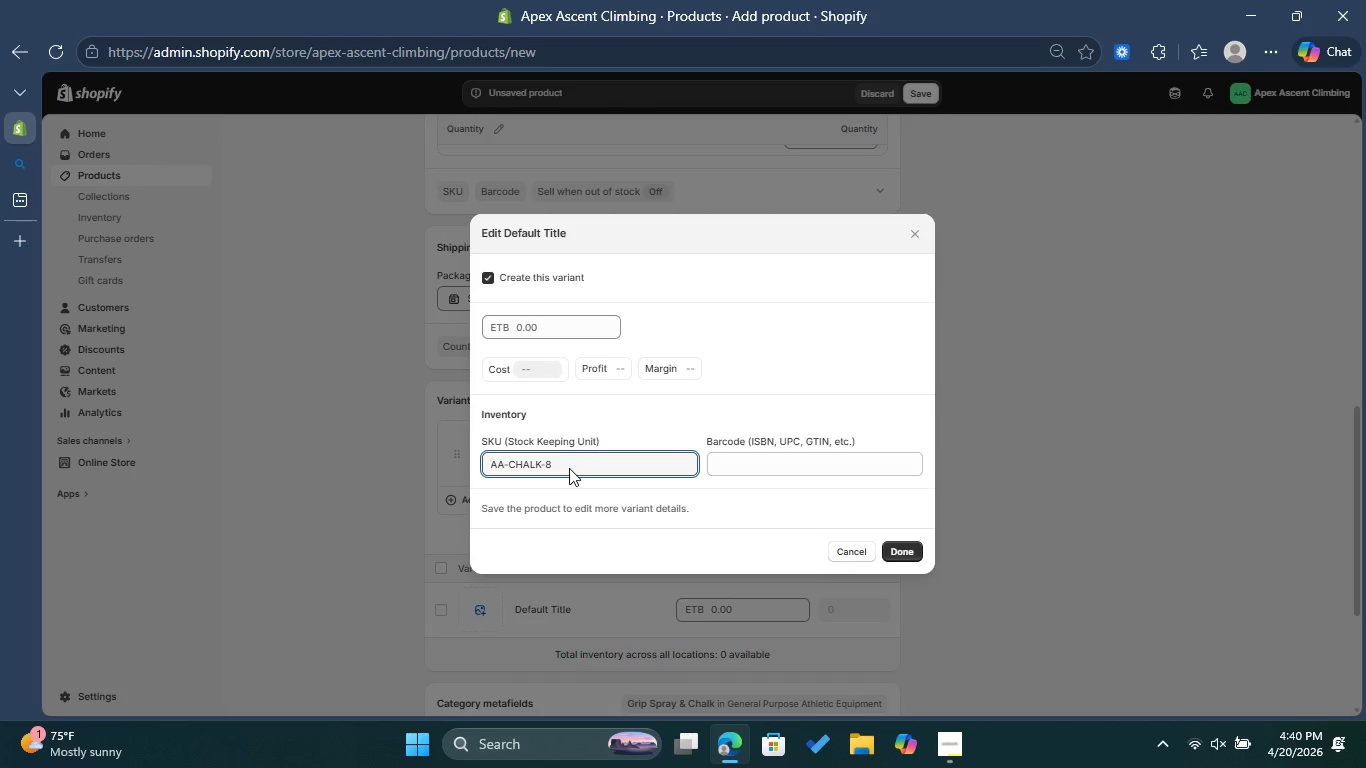 
left_click([575, 459])
 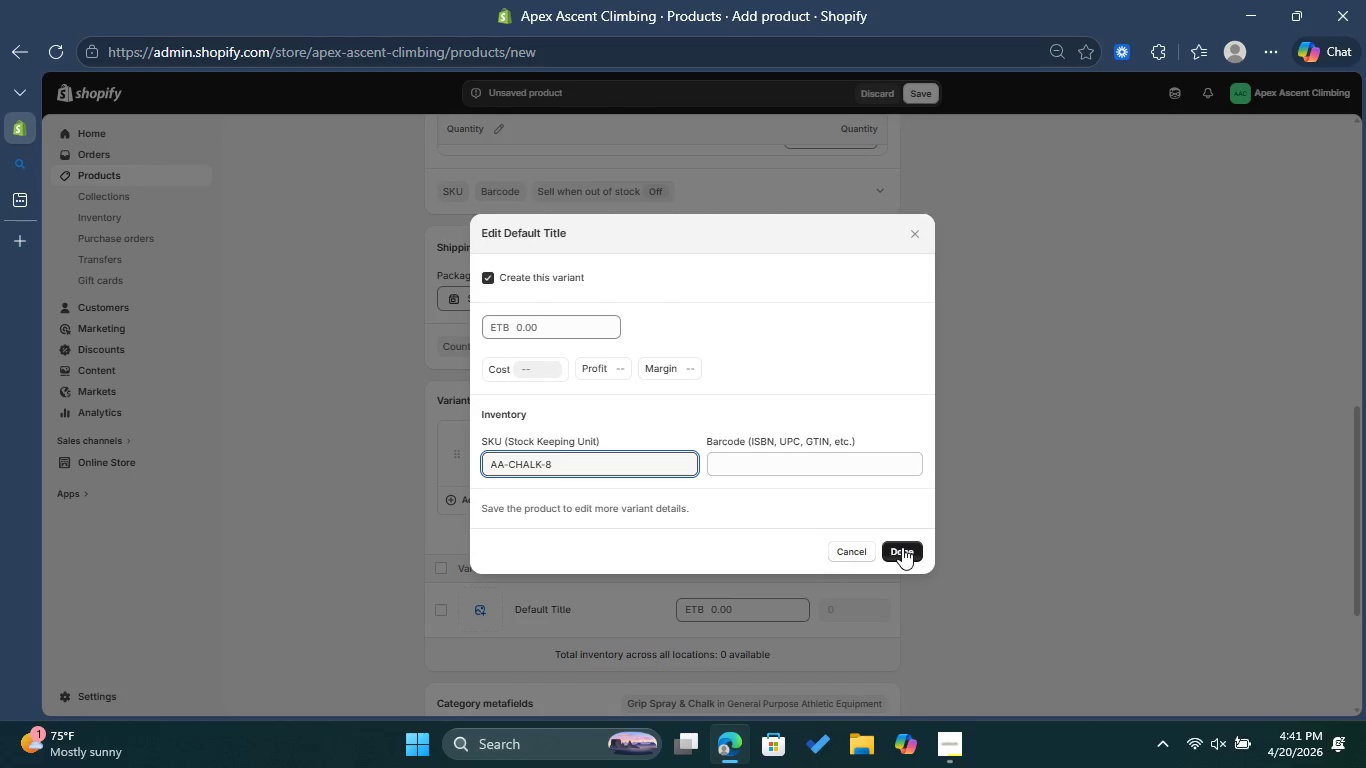 
wait(13.24)
 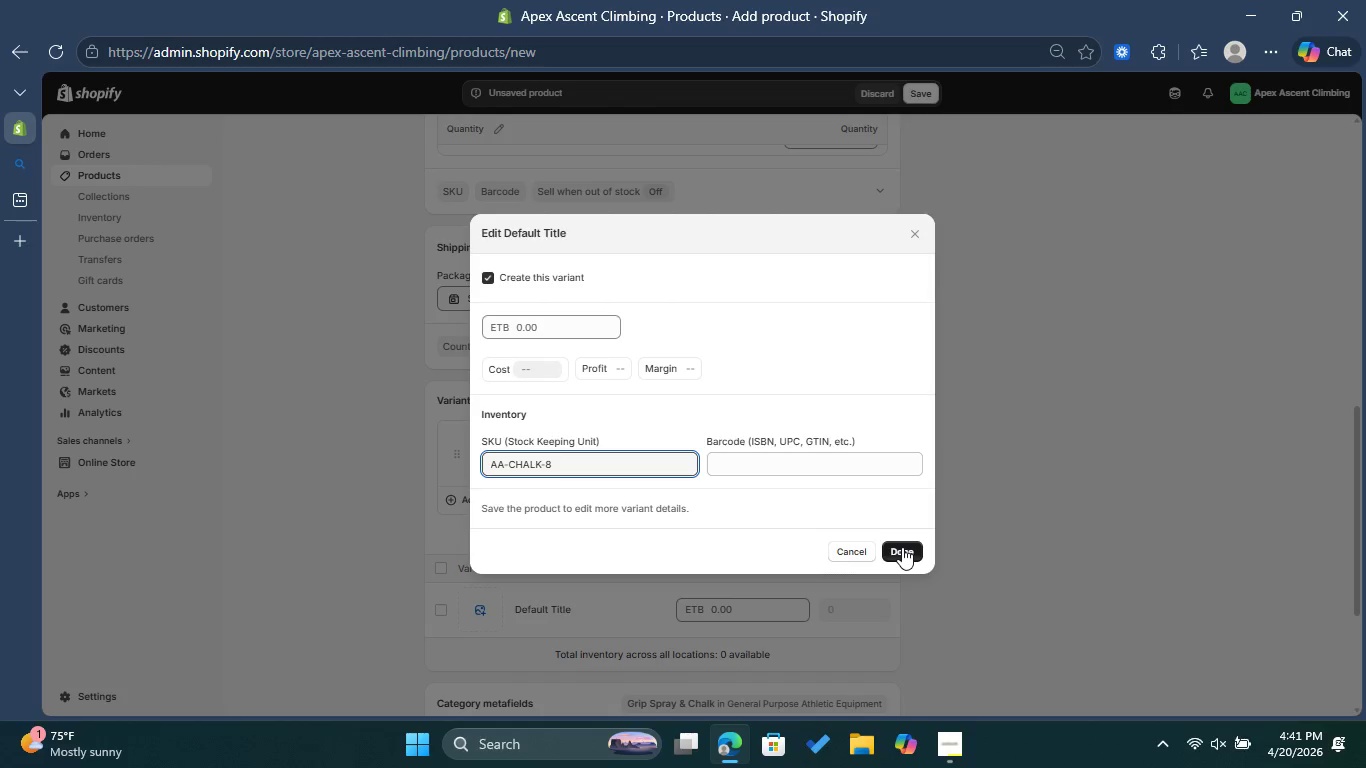 
left_click([554, 326])
 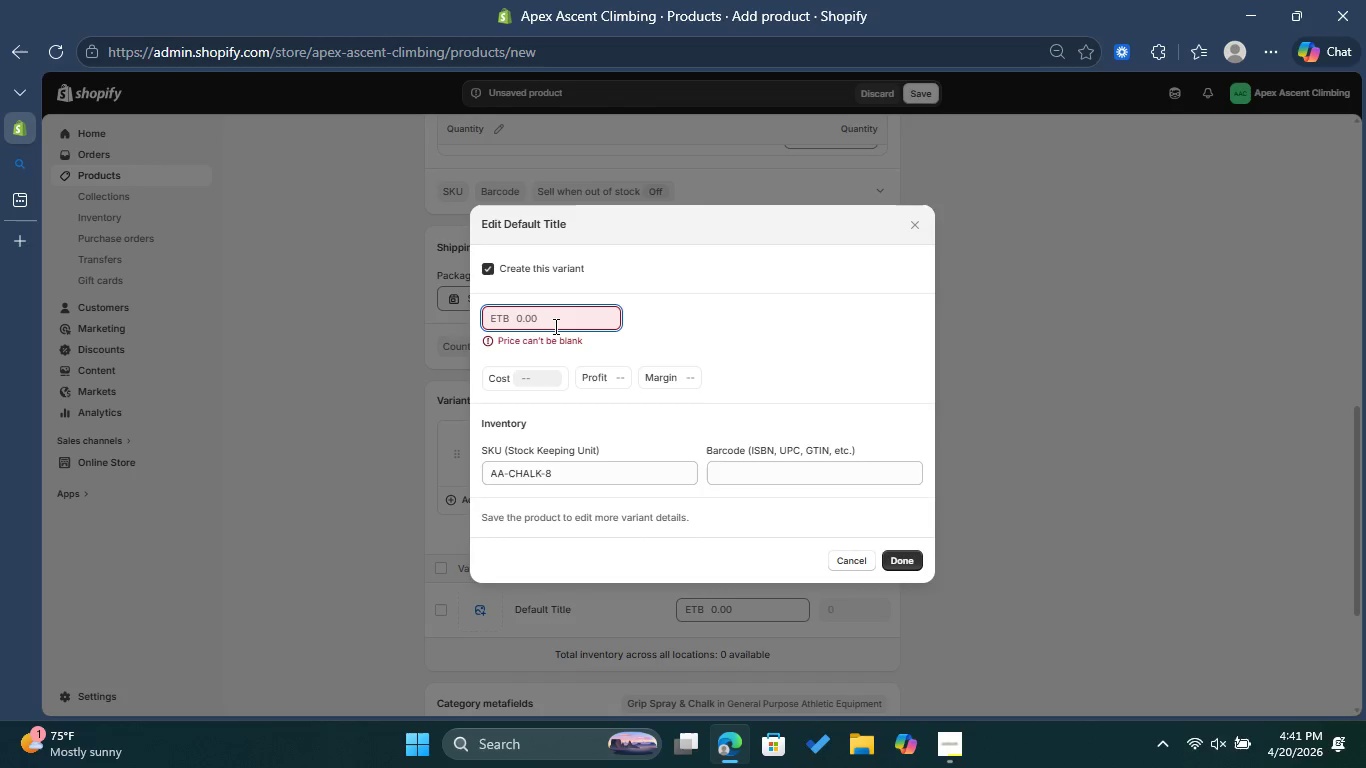 
wait(5.19)
 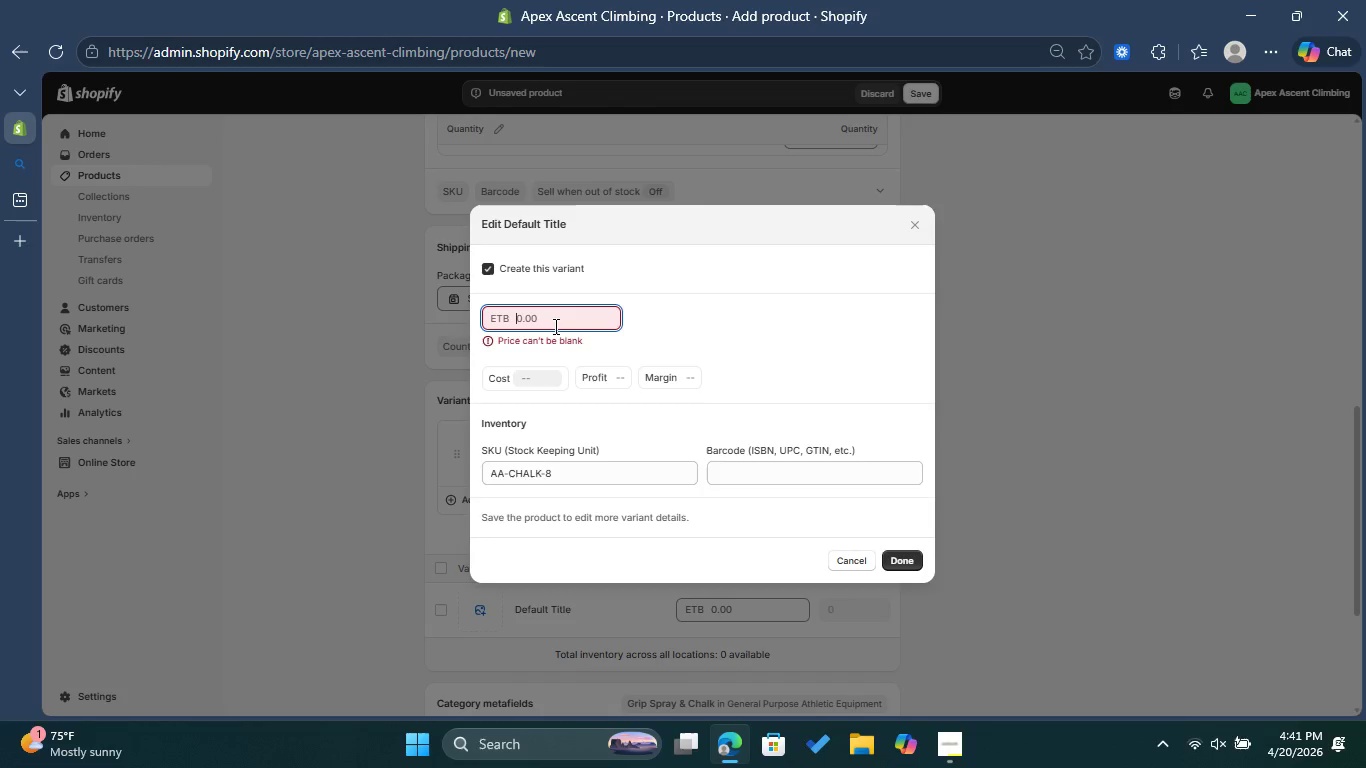 
type(18)
 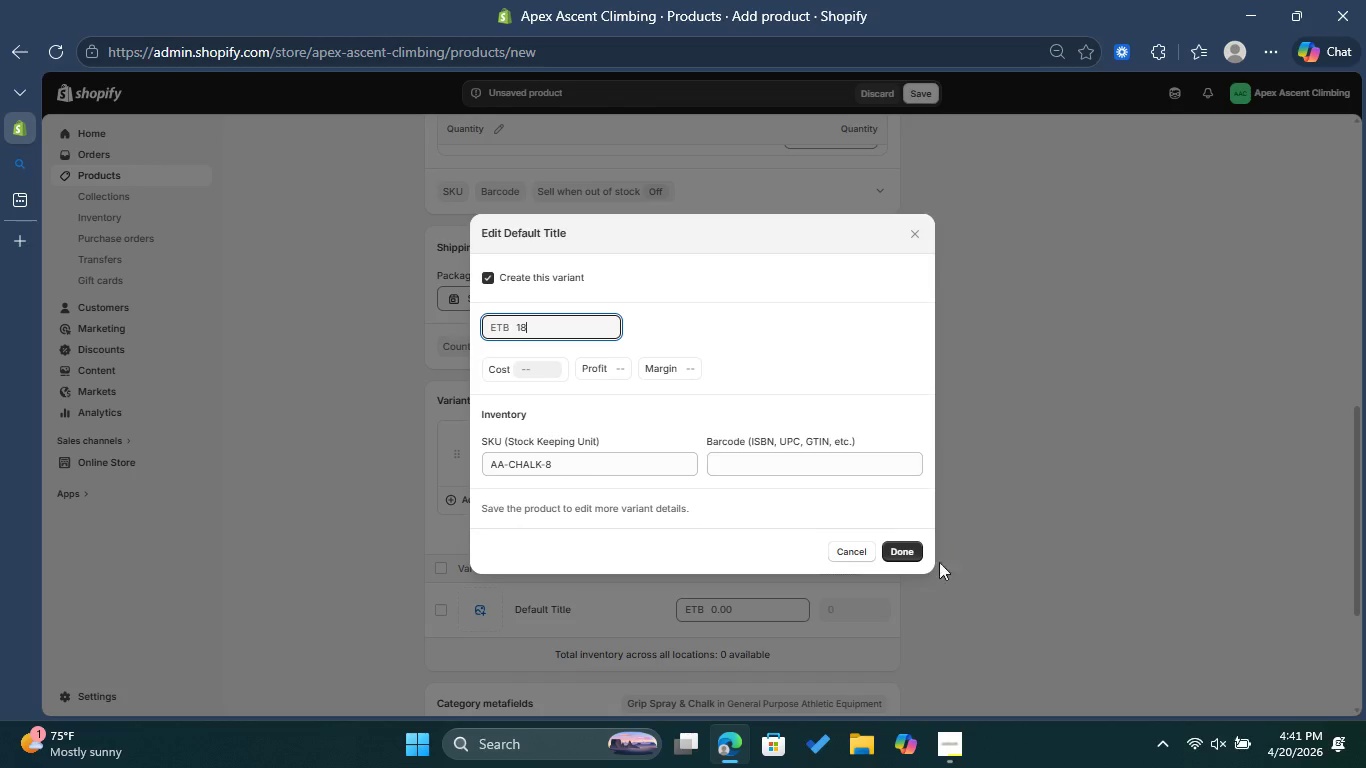 
left_click([897, 544])
 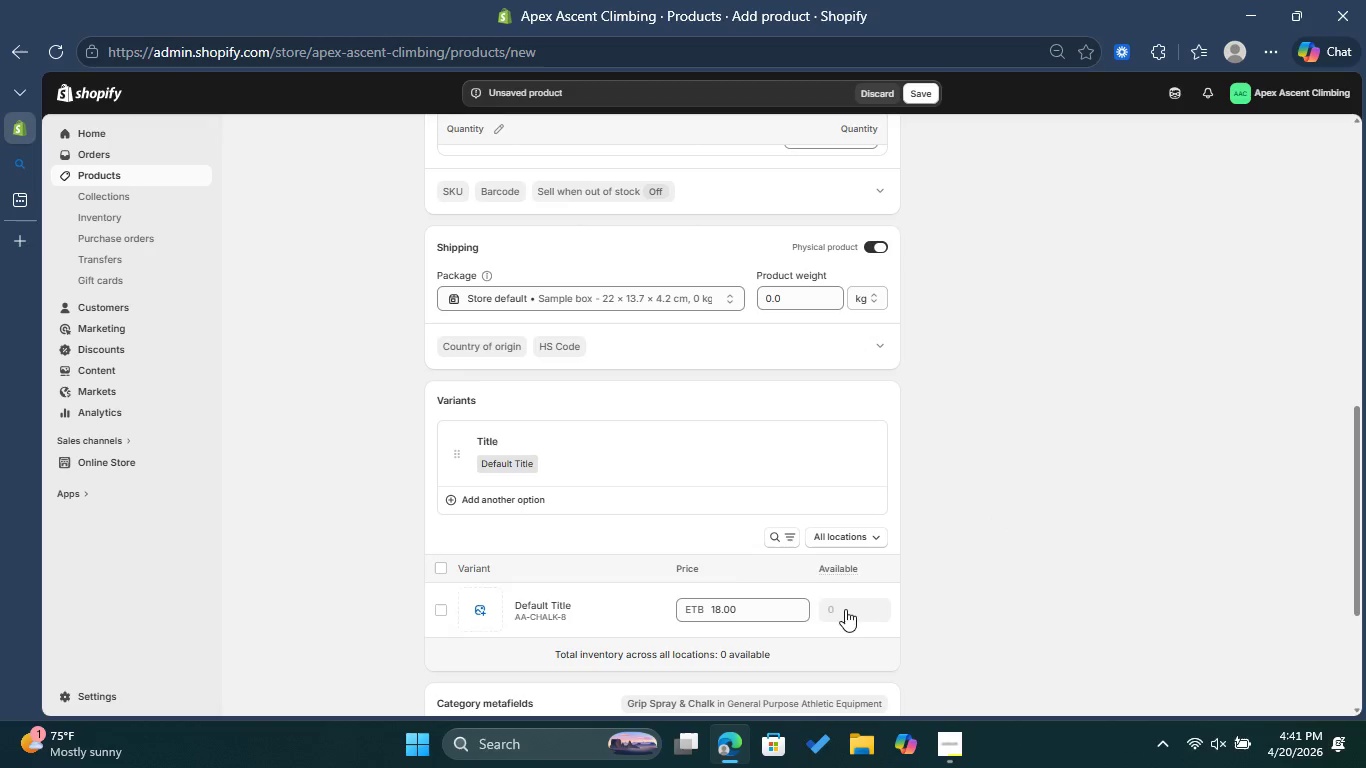 
left_click([844, 610])
 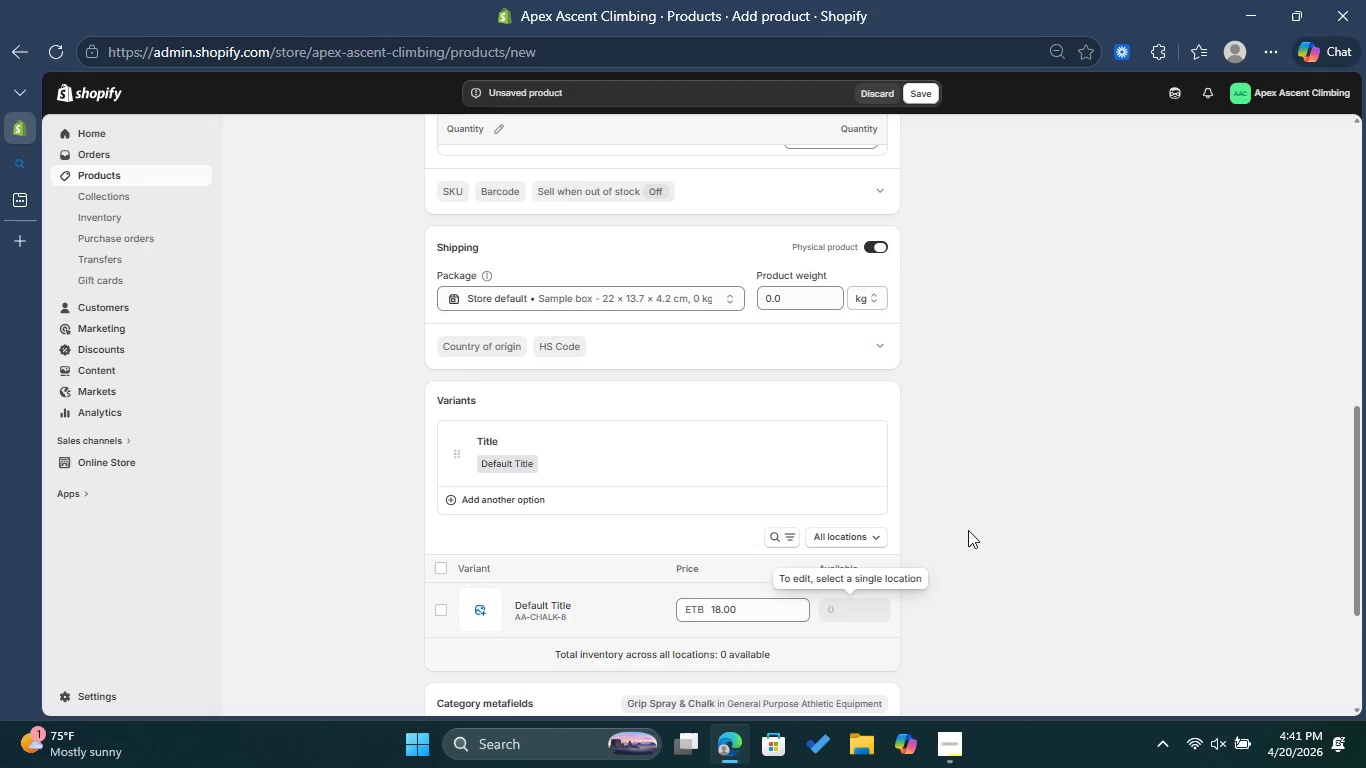 
scroll: coordinate [975, 518], scroll_direction: up, amount: 4.0
 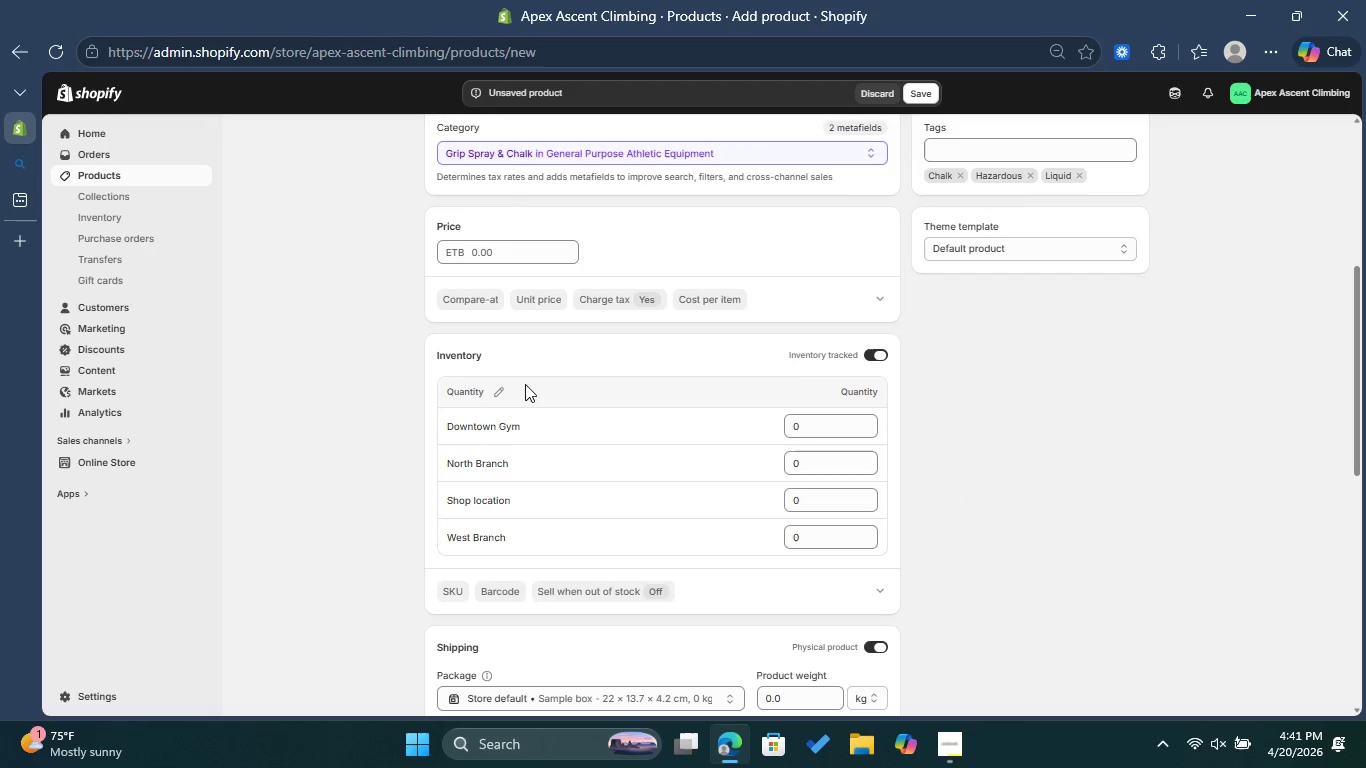 
left_click([876, 362])
 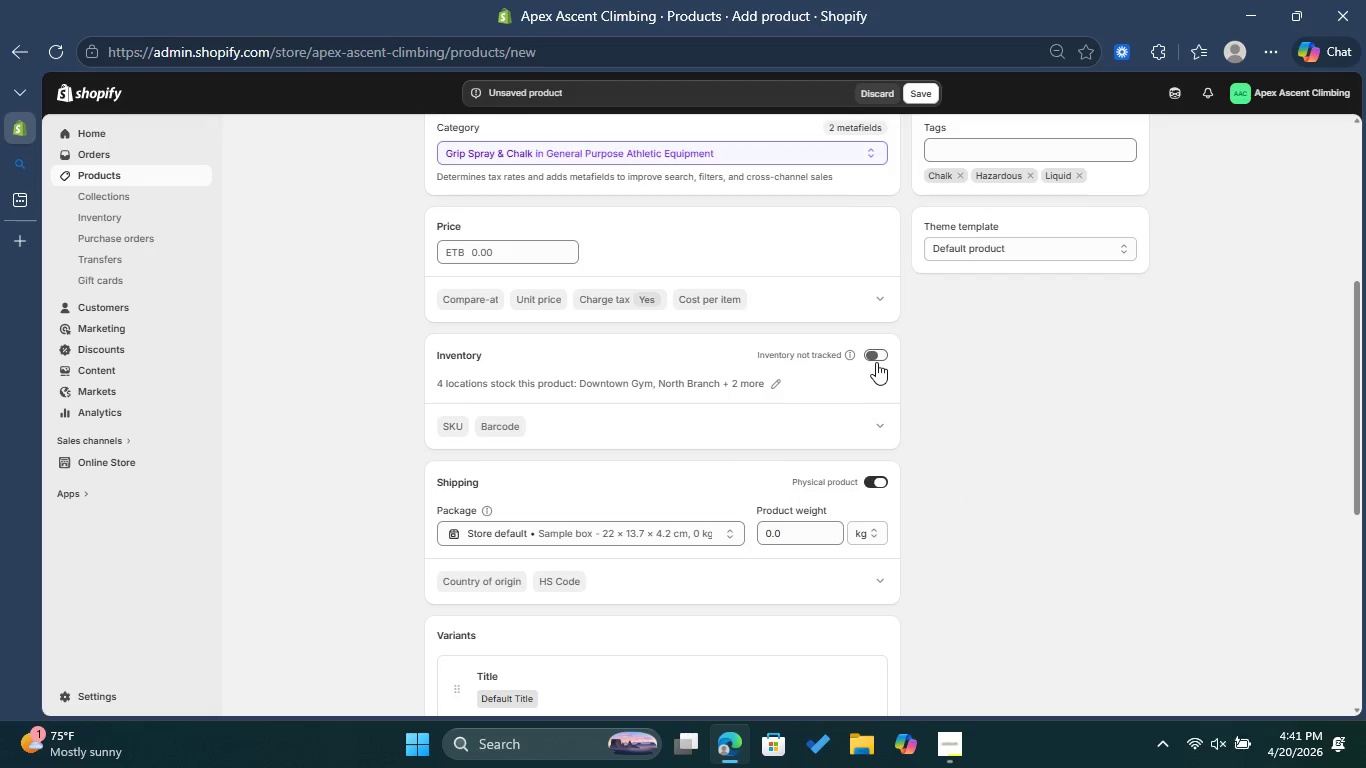 
left_click([876, 362])
 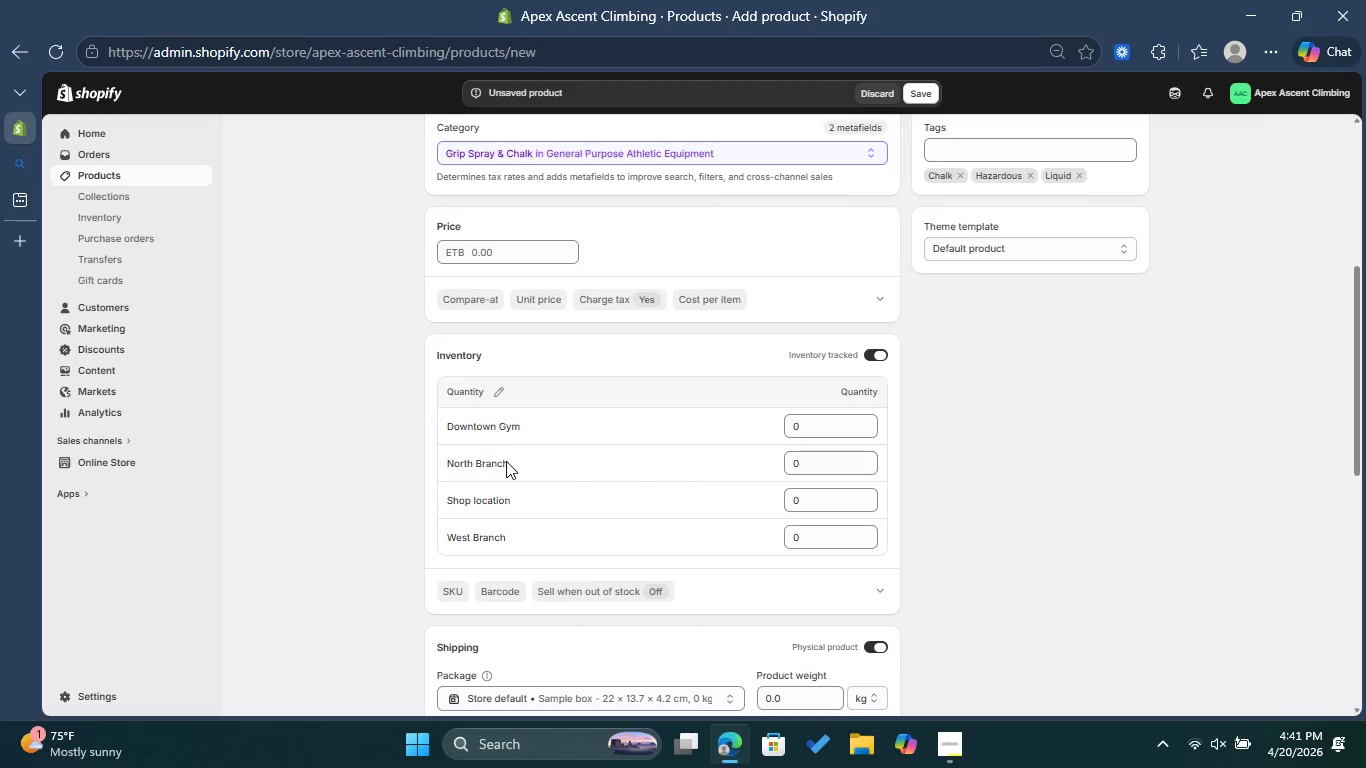 
wait(15.39)
 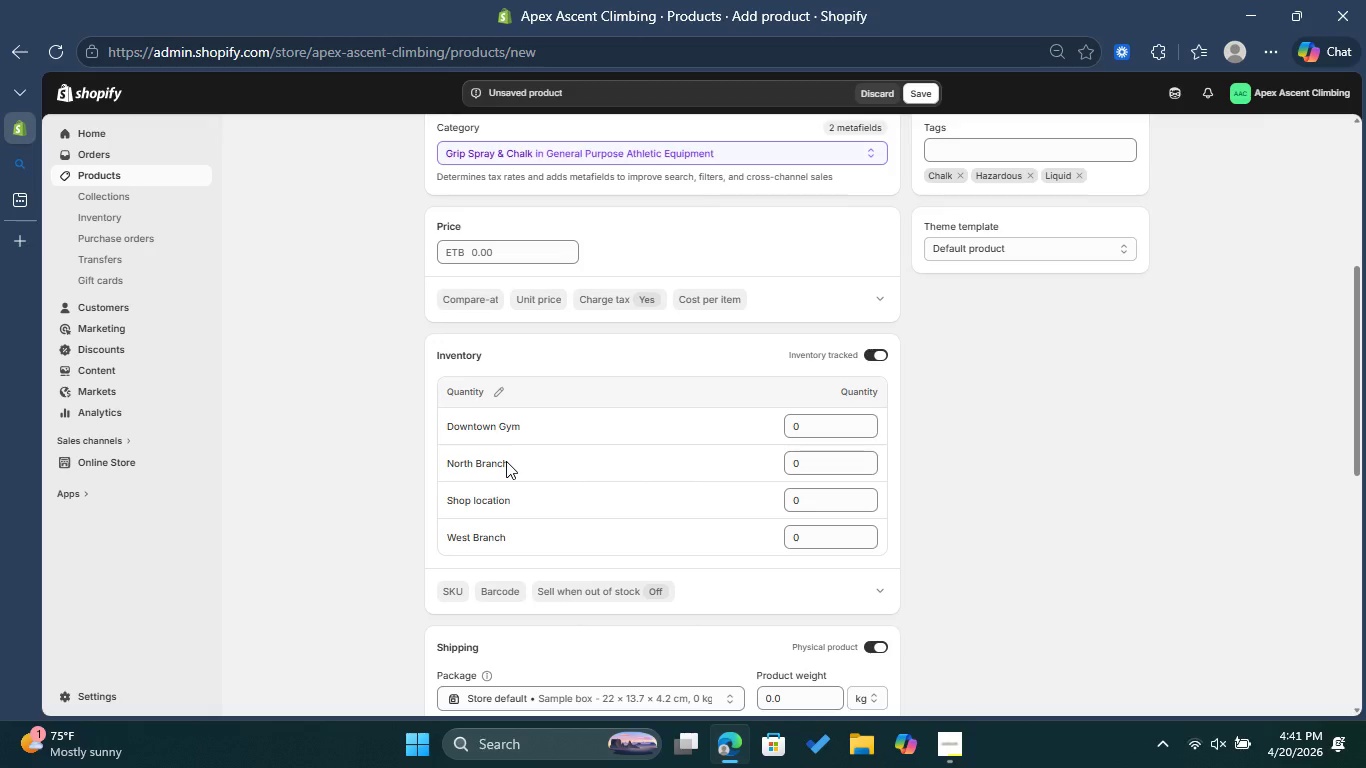 
left_click([620, 295])
 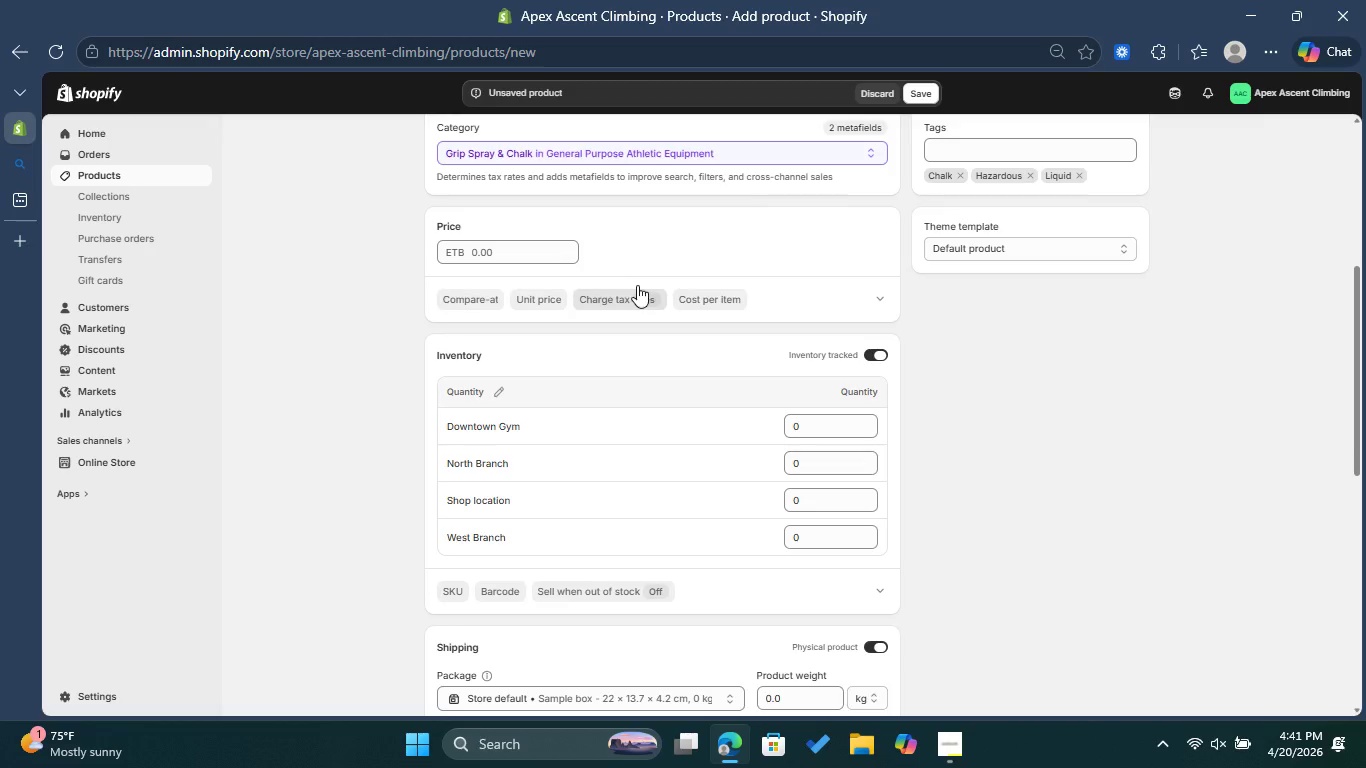 
mouse_move([649, 263])
 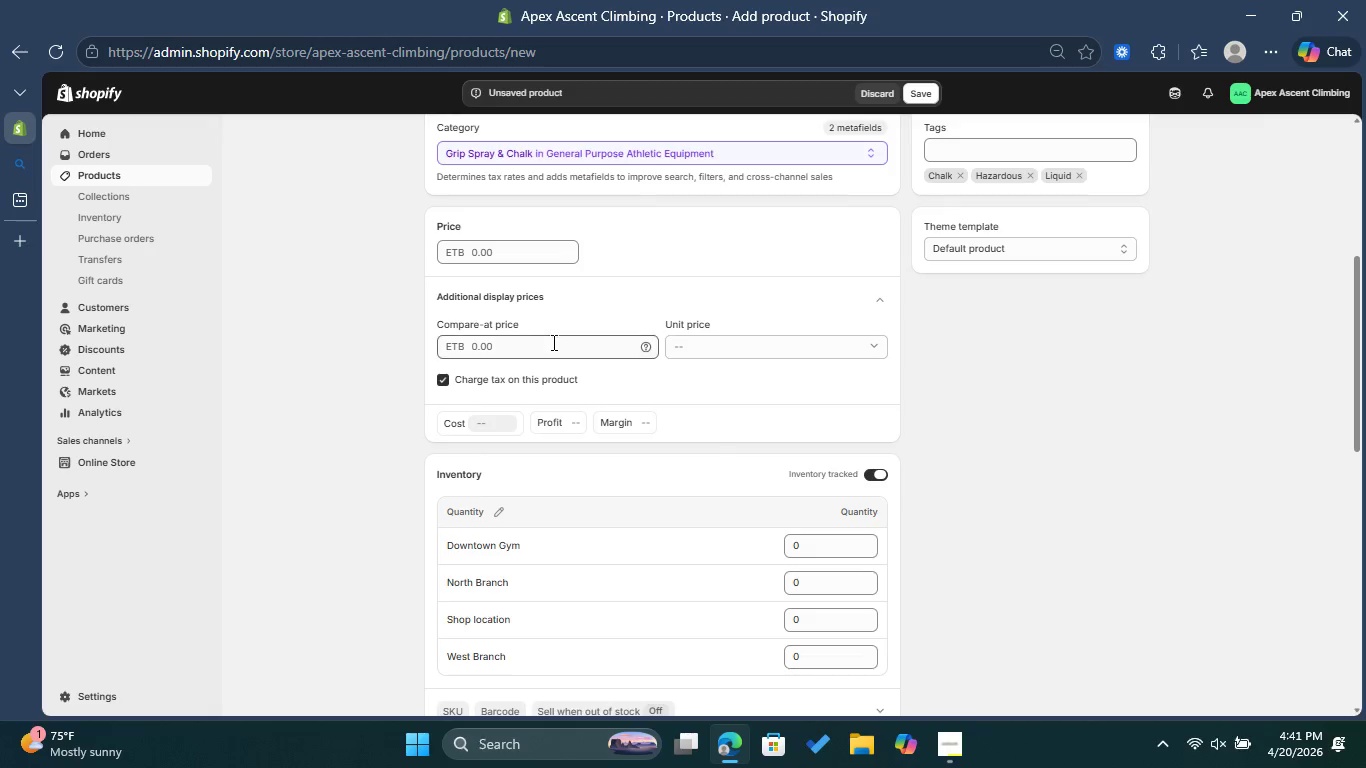 
left_click([551, 343])
 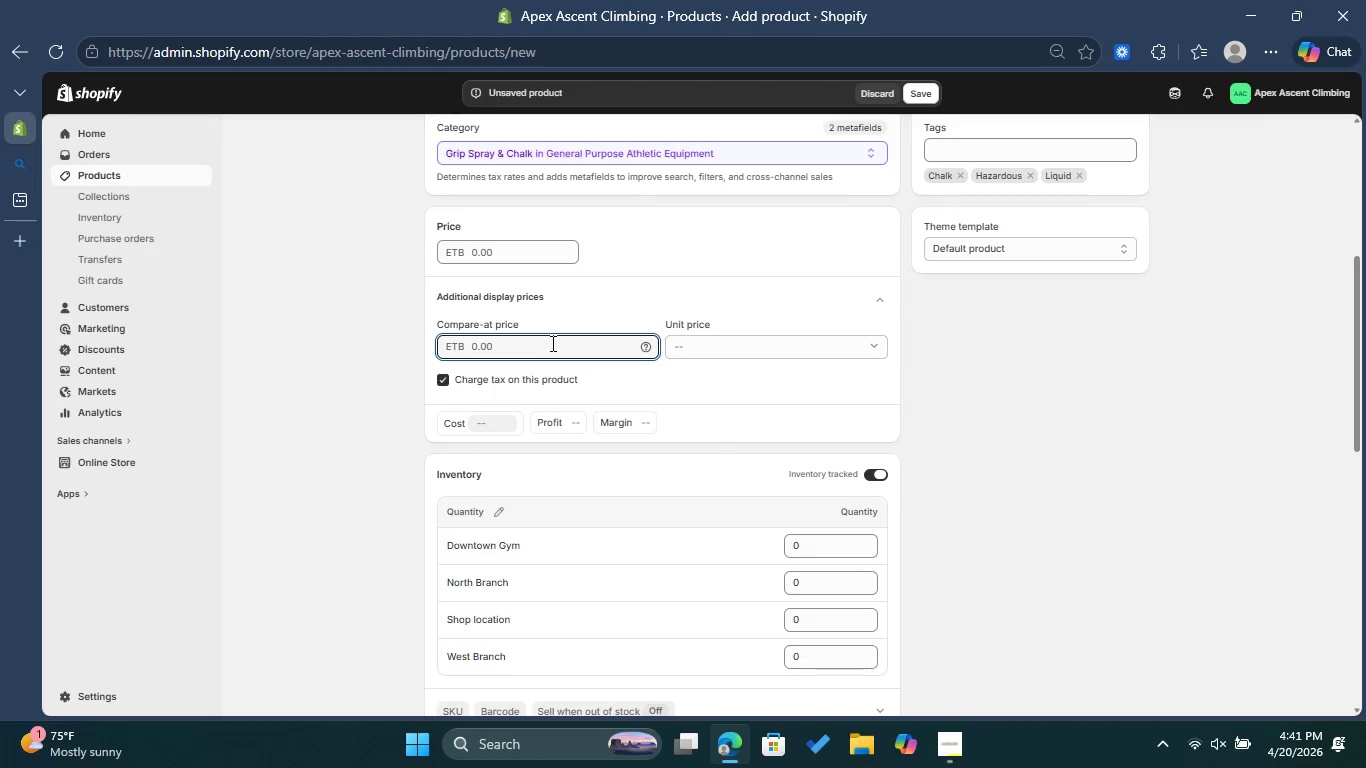 
wait(6.67)
 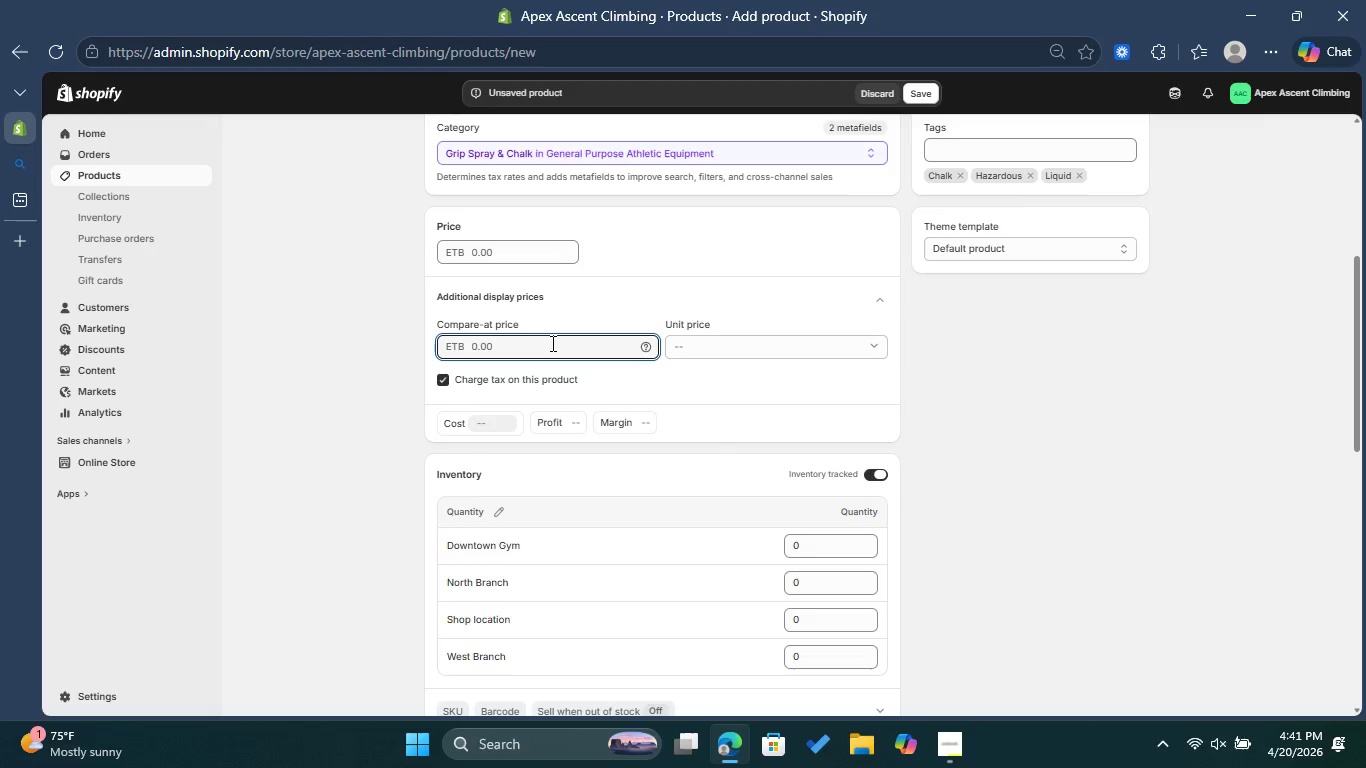 
left_click([652, 250])
 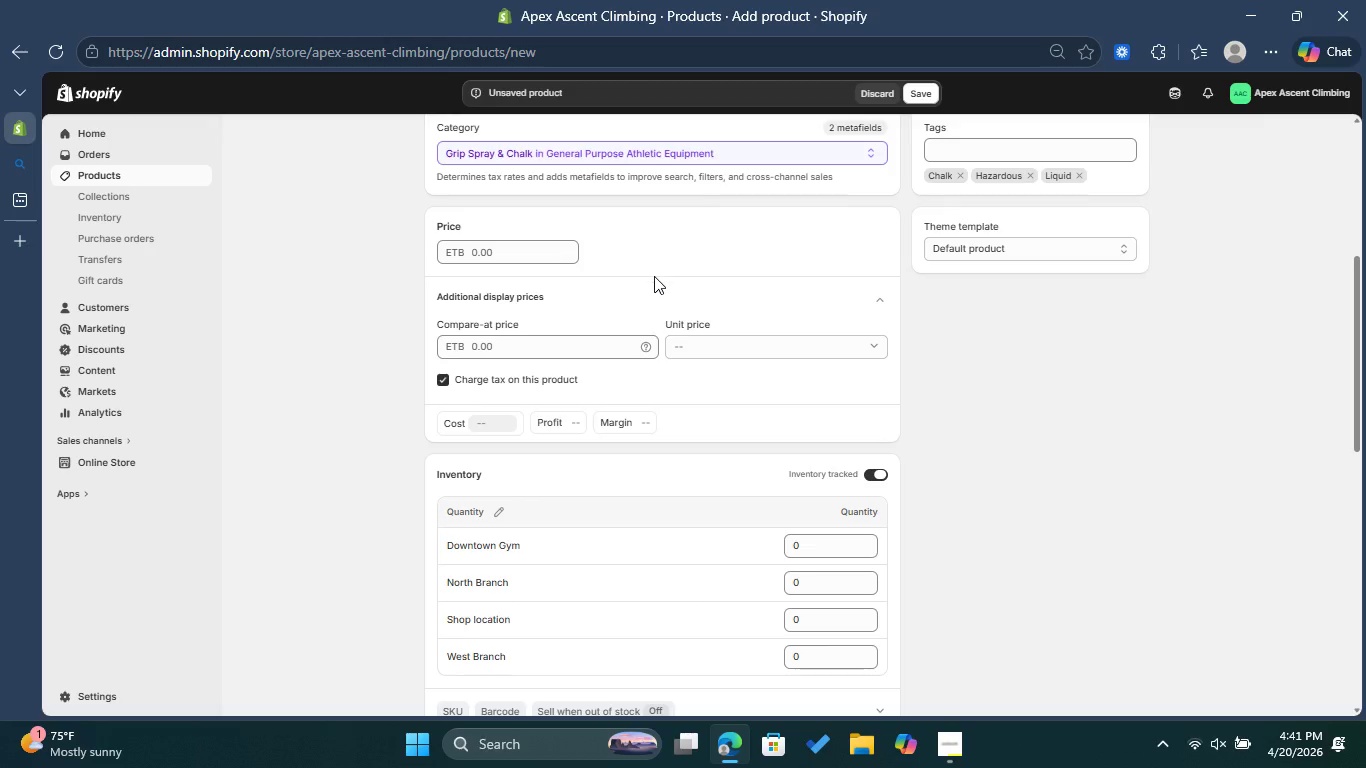 
left_click([654, 276])
 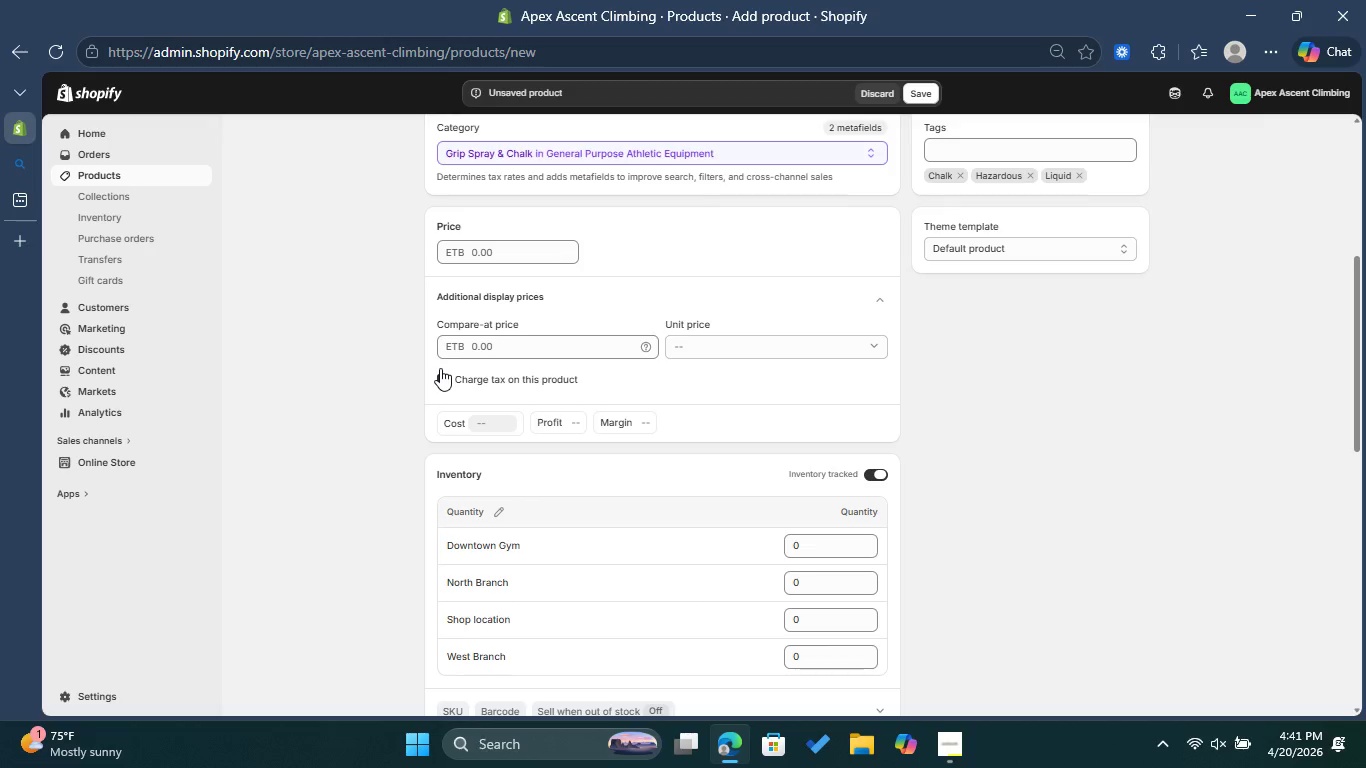 
double_click([441, 378])
 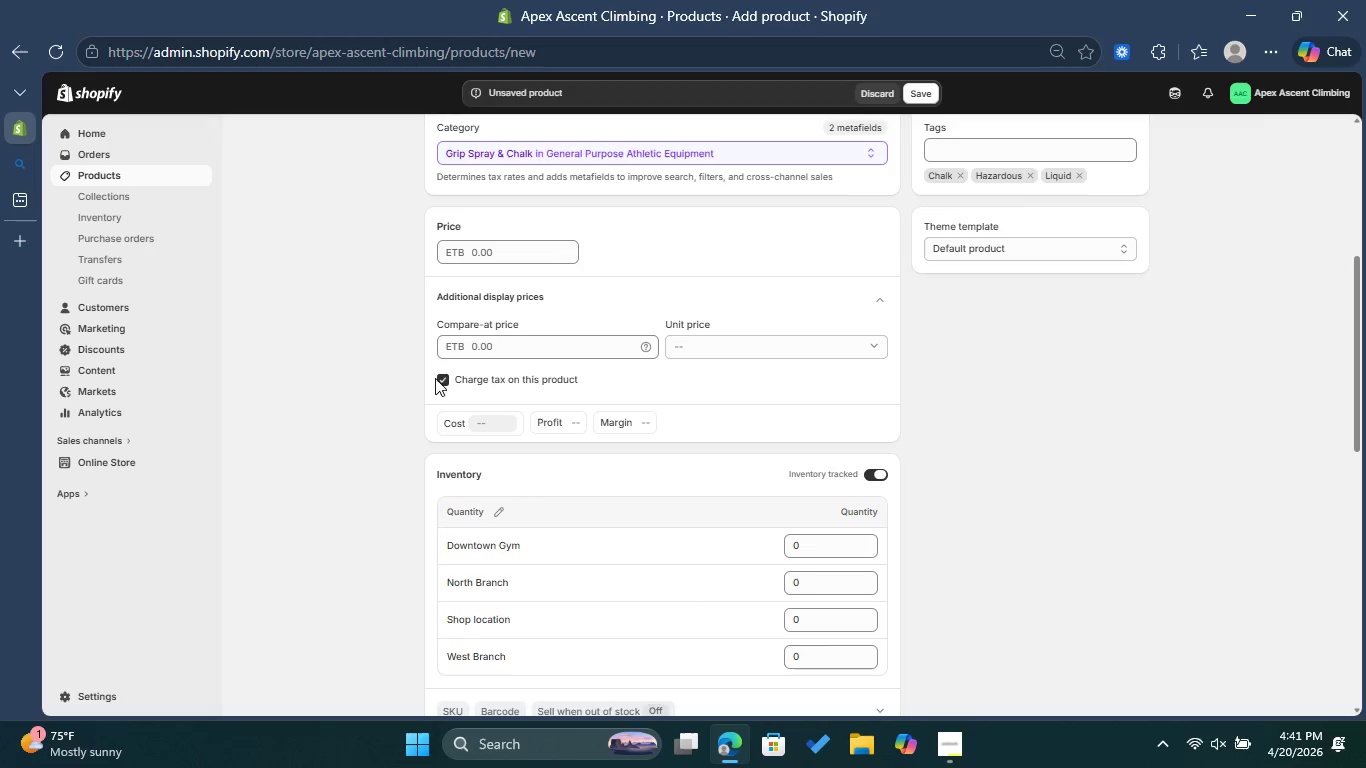 
left_click([437, 376])
 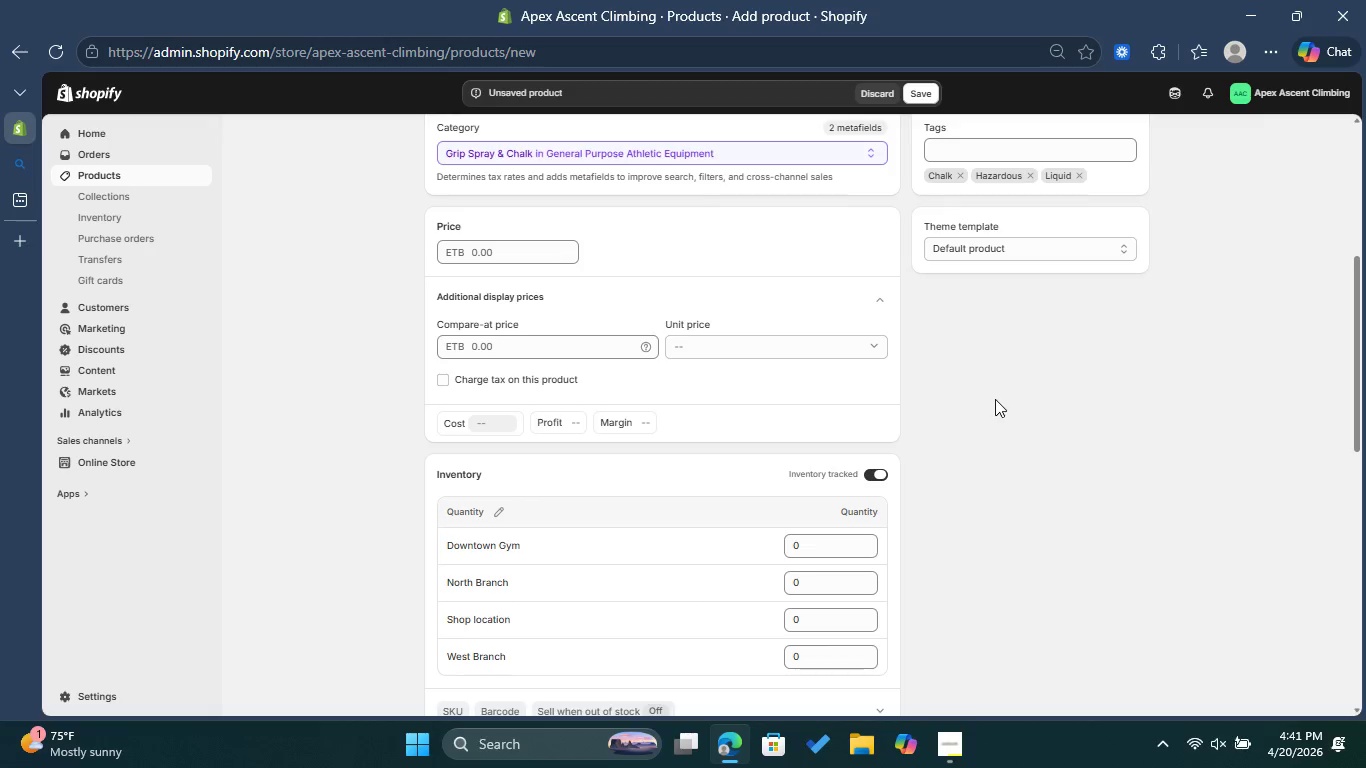 
scroll: coordinate [940, 448], scroll_direction: down, amount: 12.0
 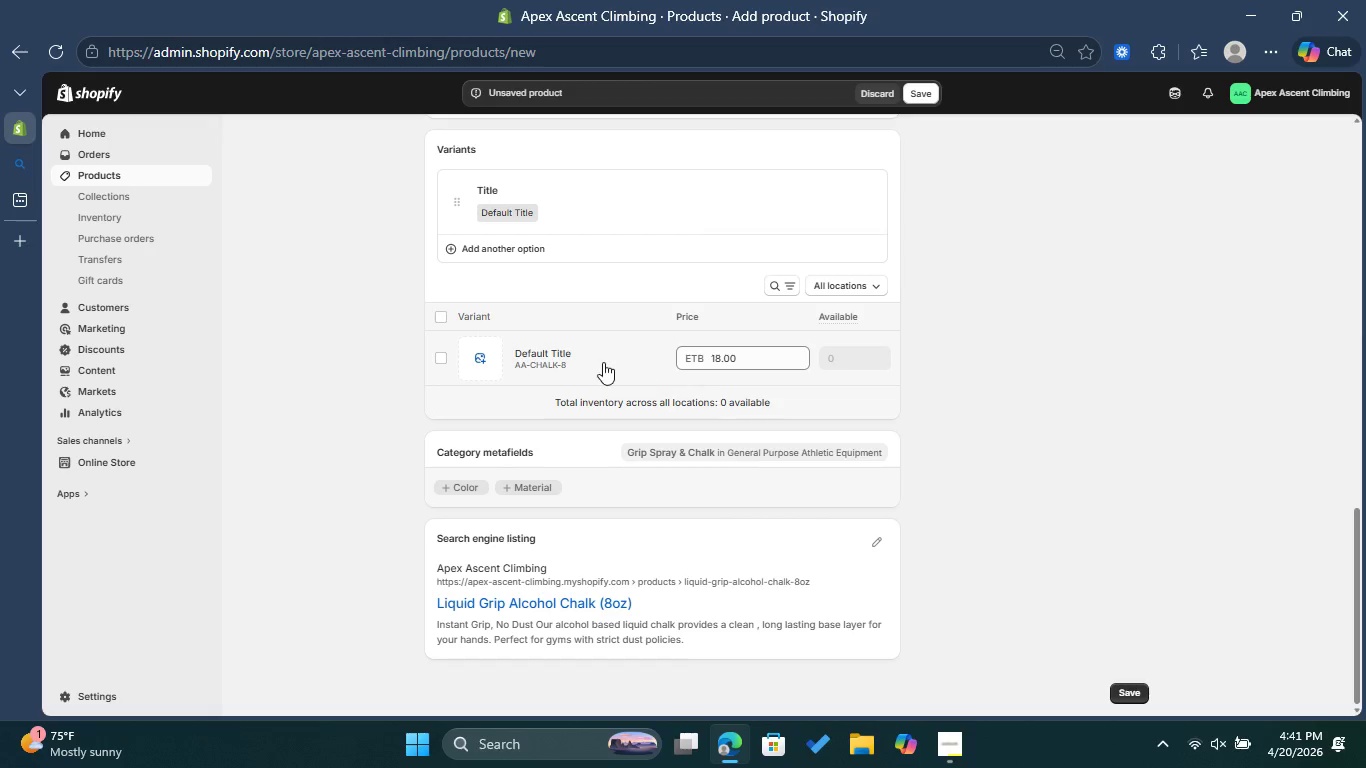 
left_click([603, 362])
 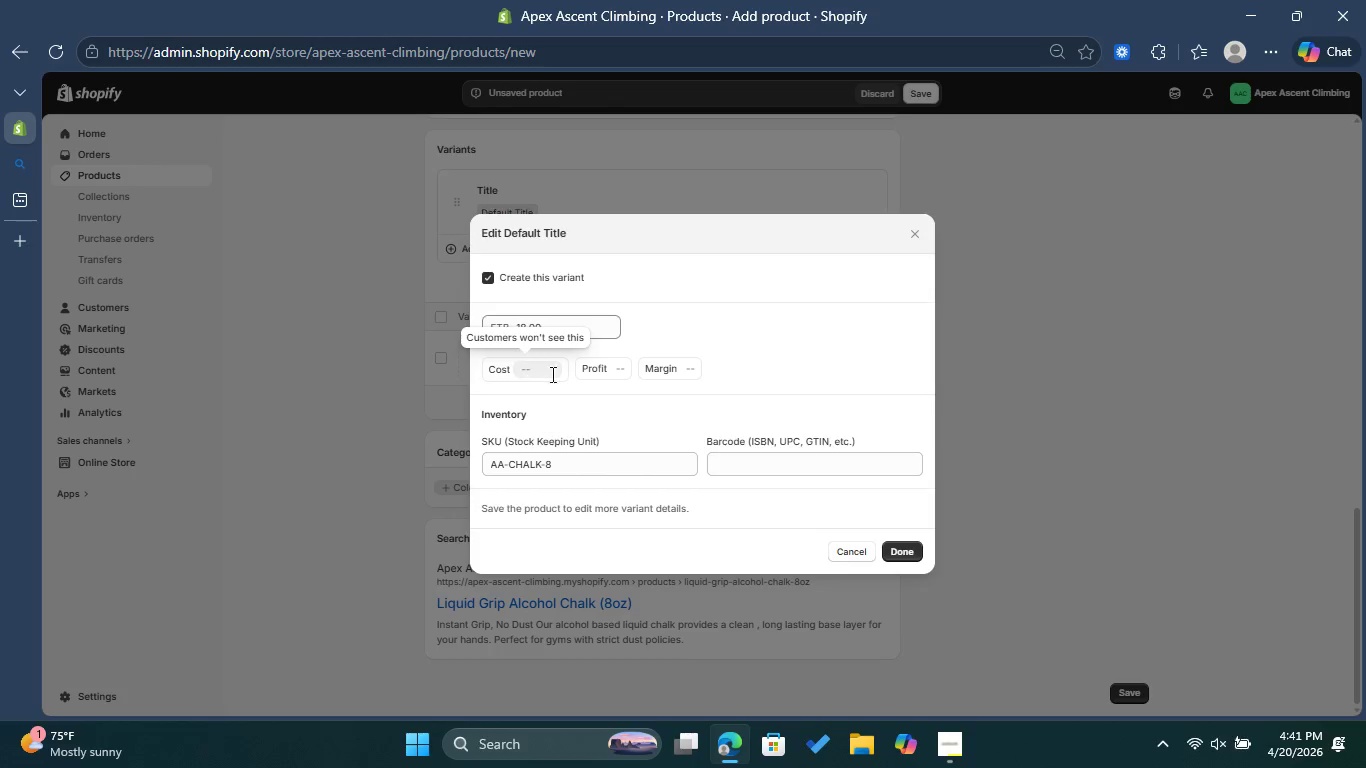 
left_click([863, 547])
 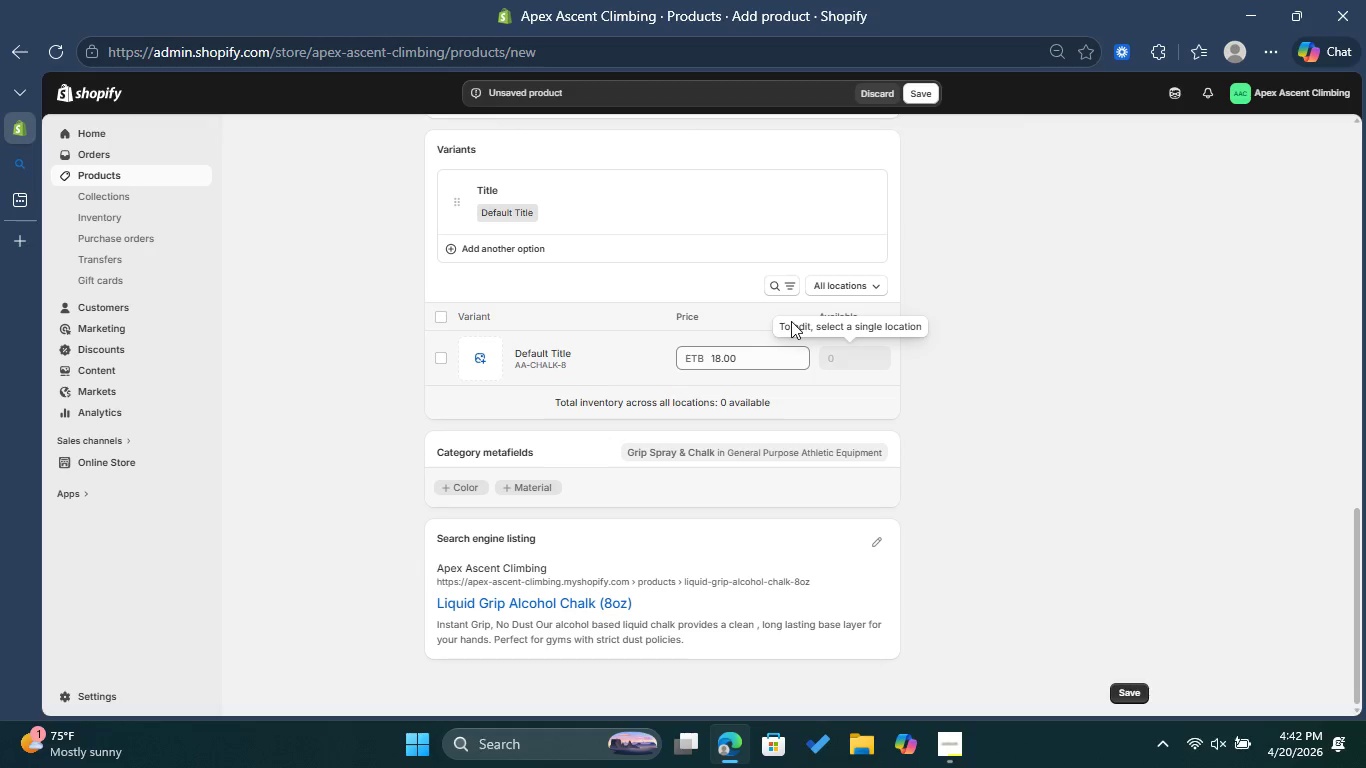 
left_click([869, 291])
 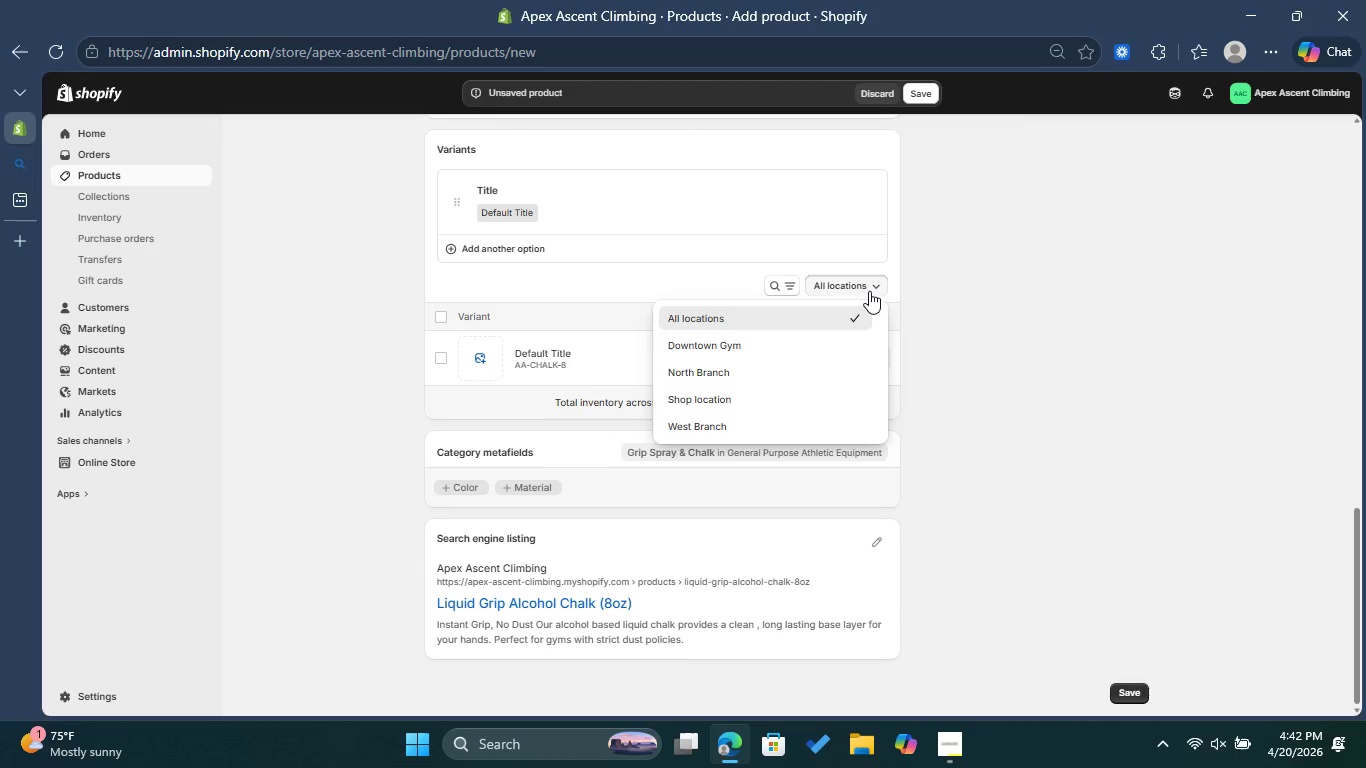 
left_click([869, 291])
 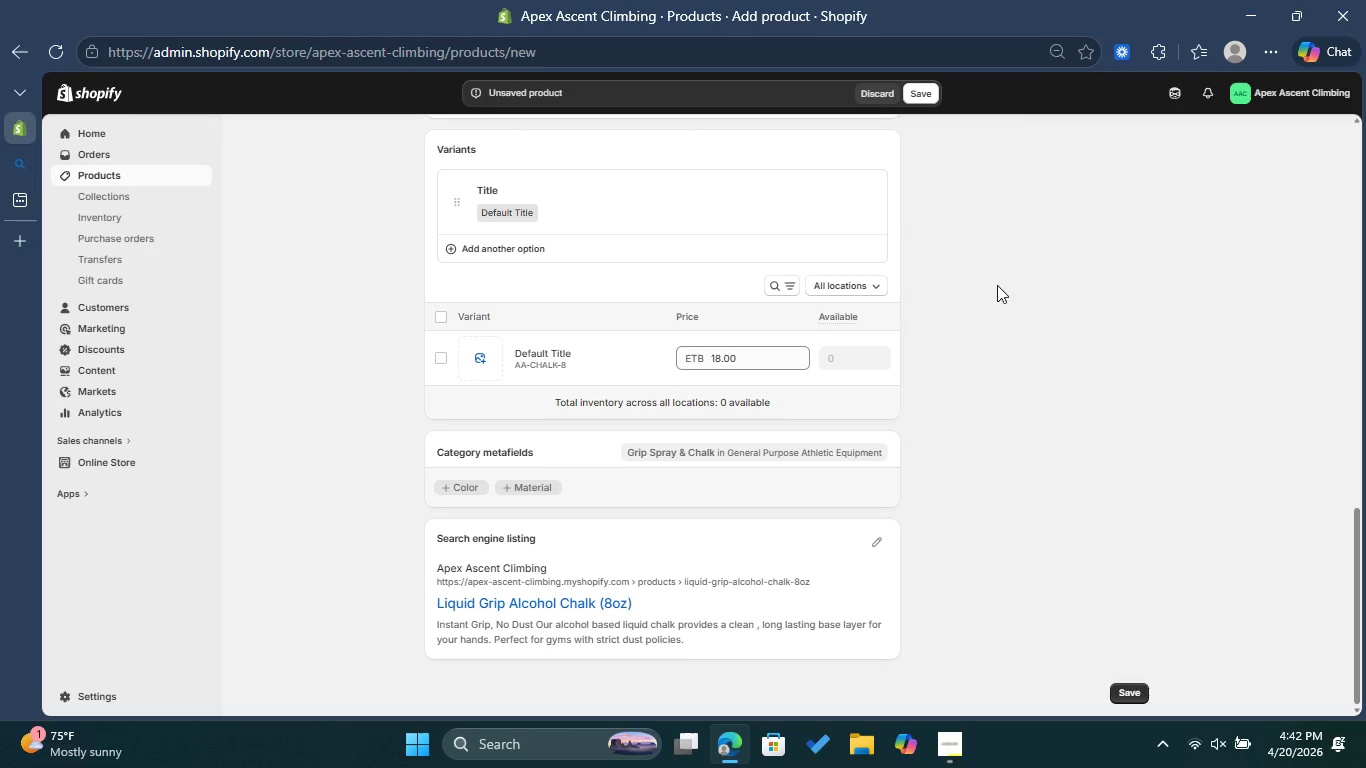 
scroll: coordinate [969, 351], scroll_direction: up, amount: 4.0
 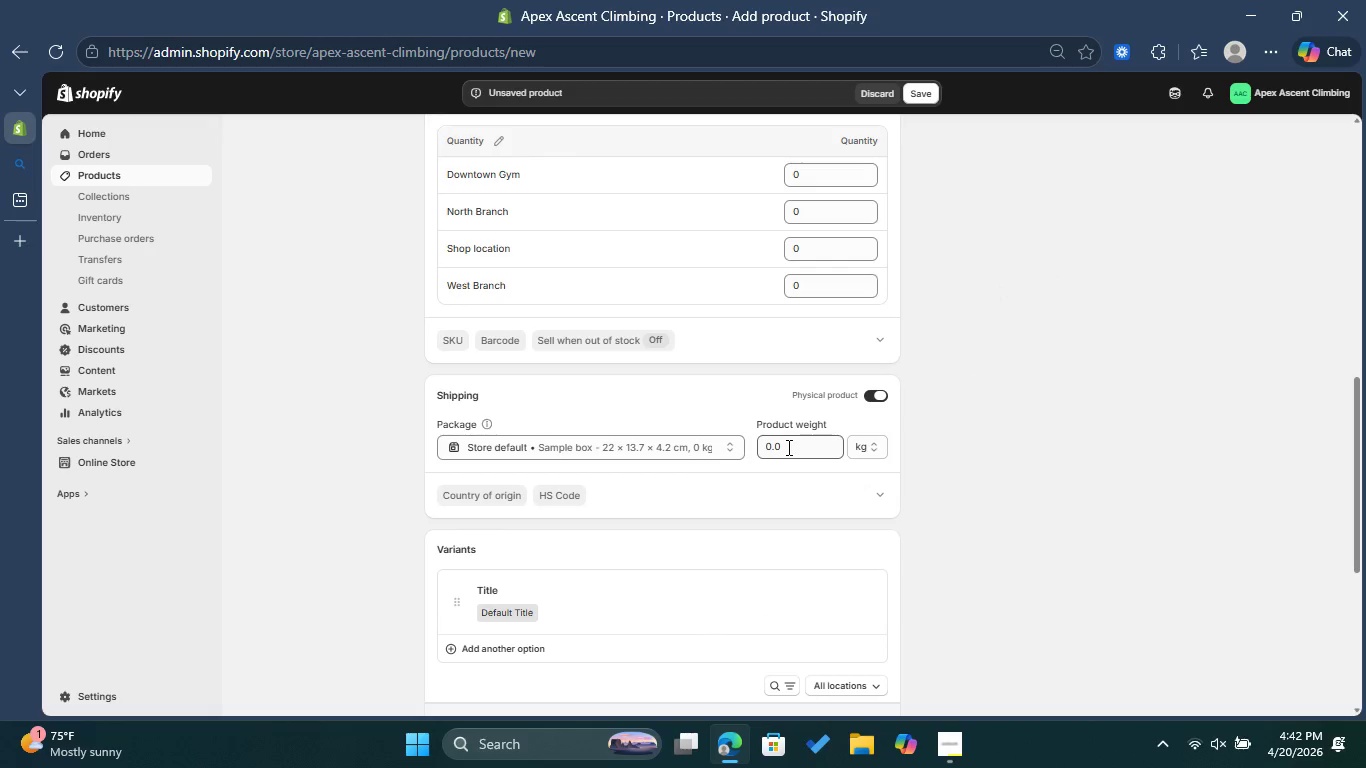 
left_click([787, 447])
 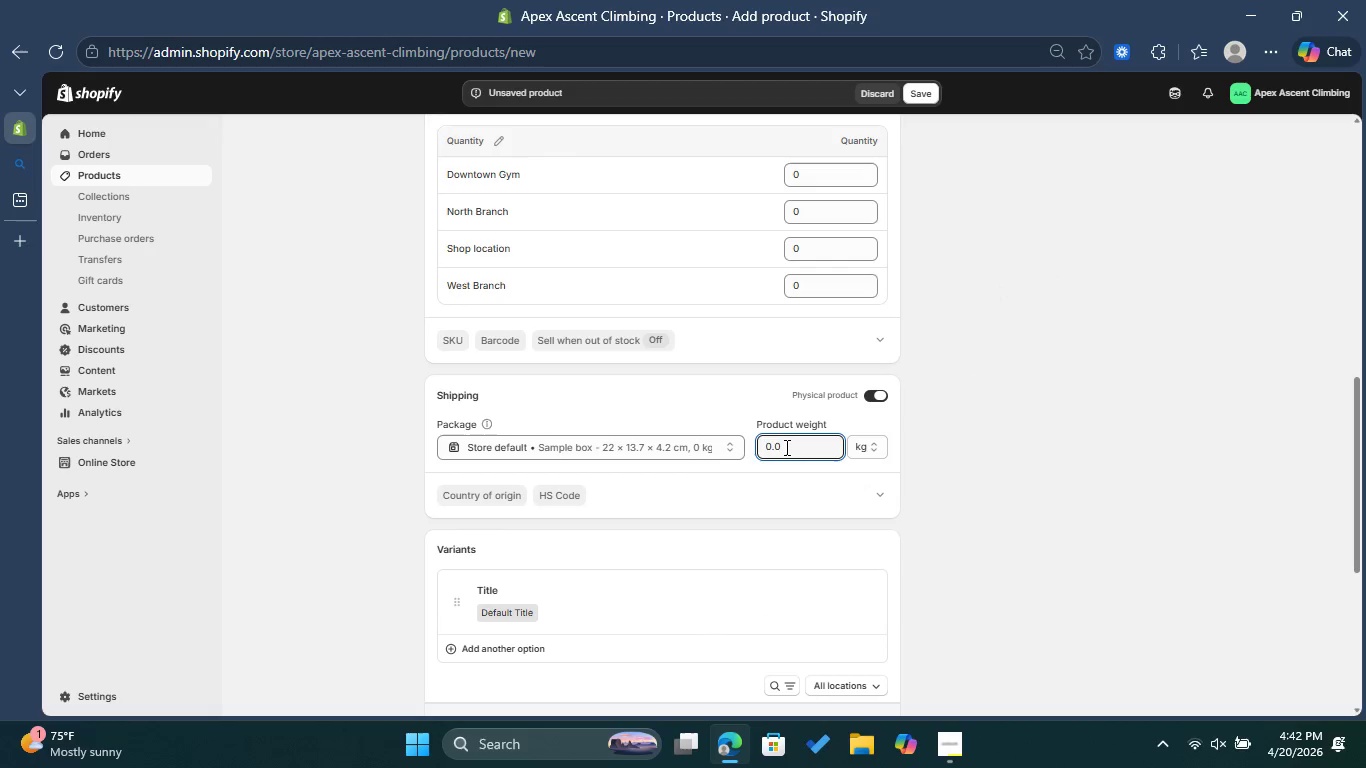 
key(Backspace)
 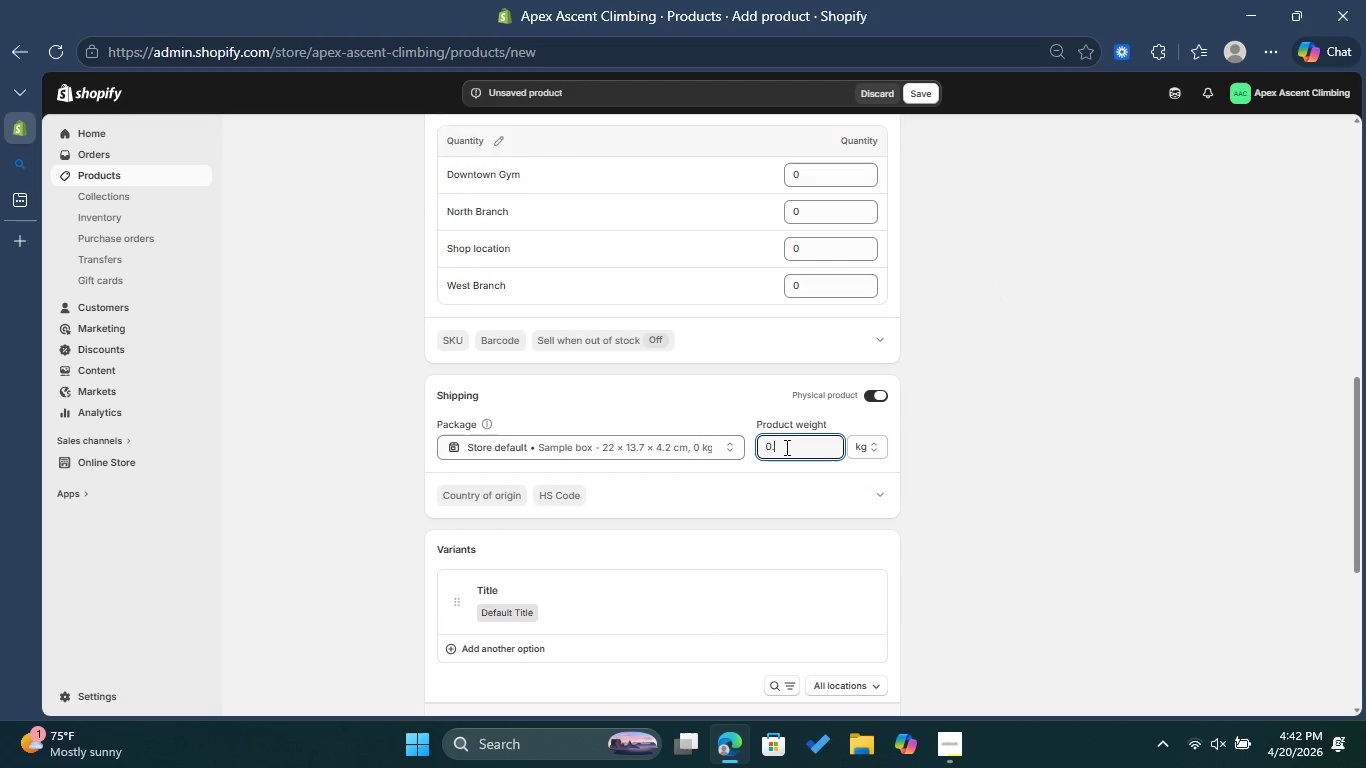 
key(8)
 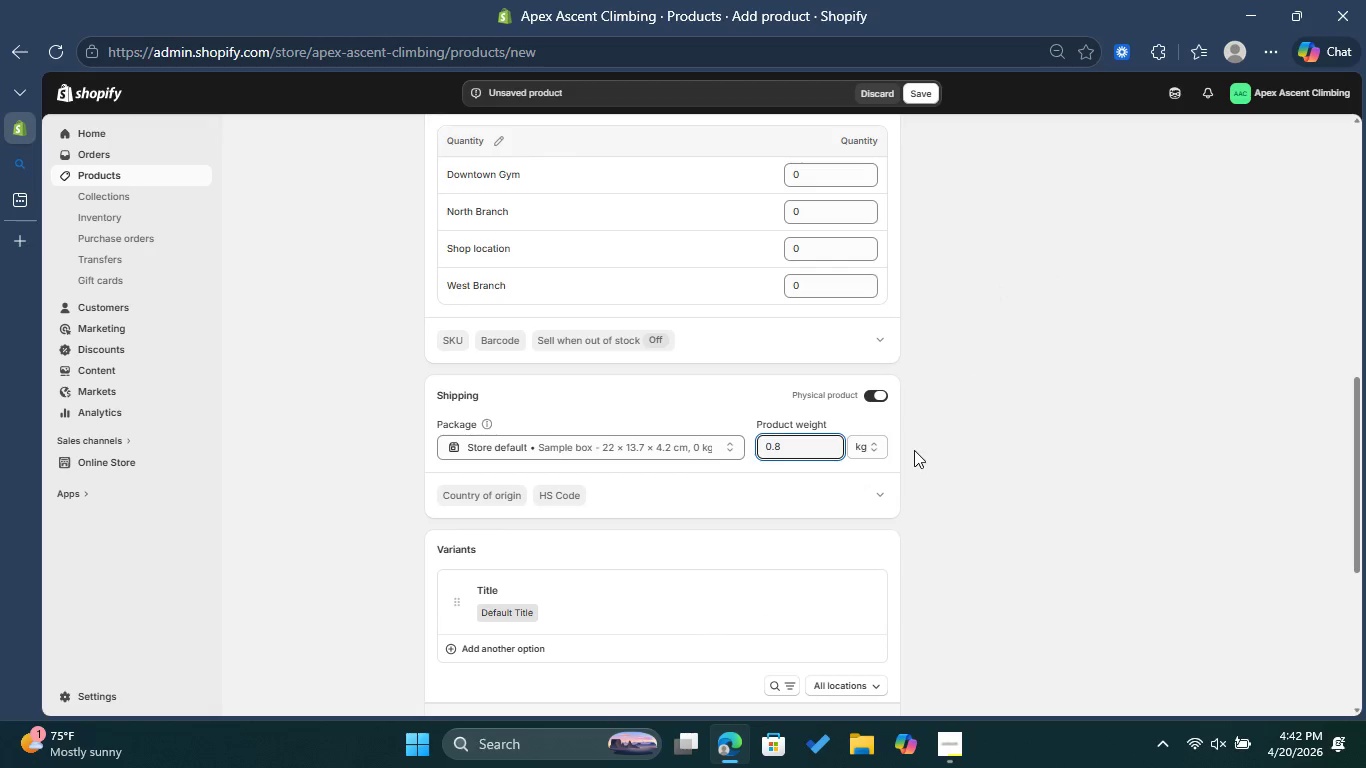 
left_click([869, 454])
 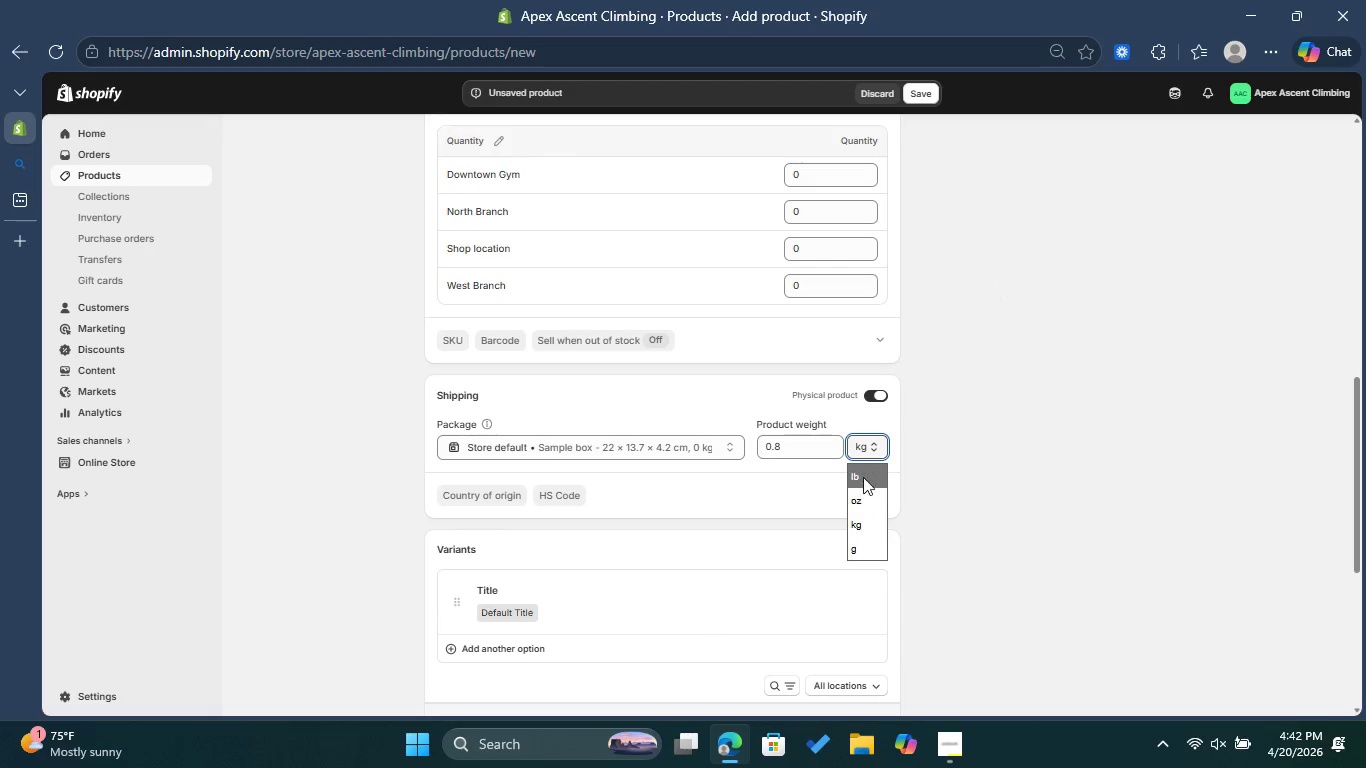 
left_click([863, 473])
 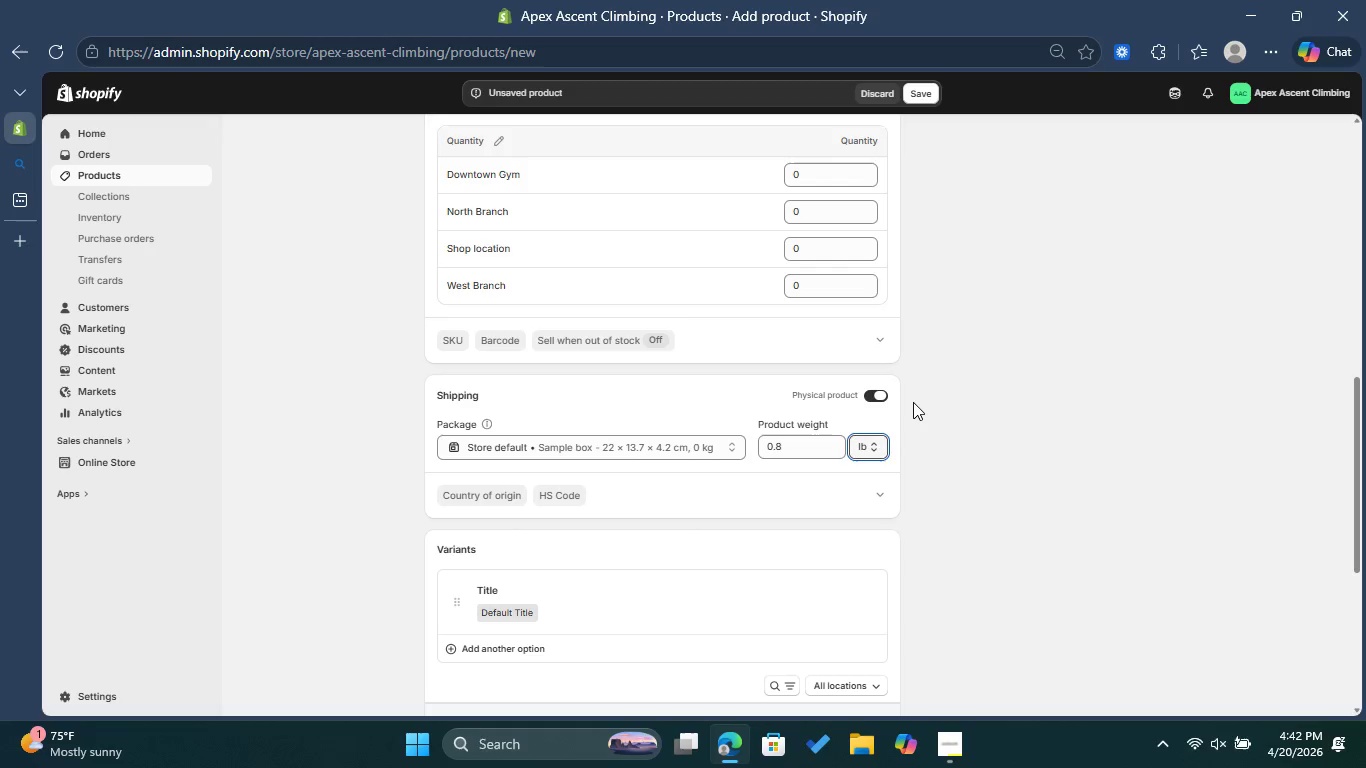 
wait(17.81)
 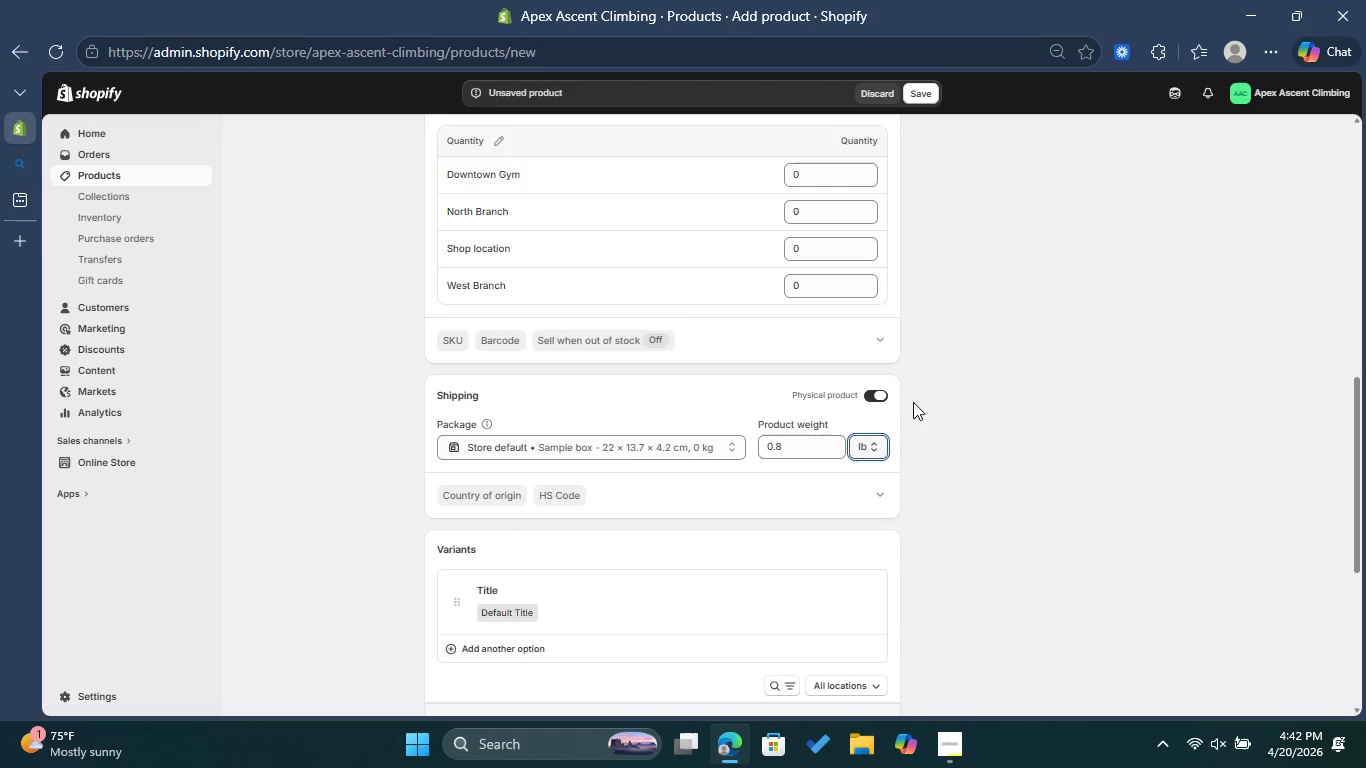 
scroll: coordinate [889, 395], scroll_direction: up, amount: 1.0
 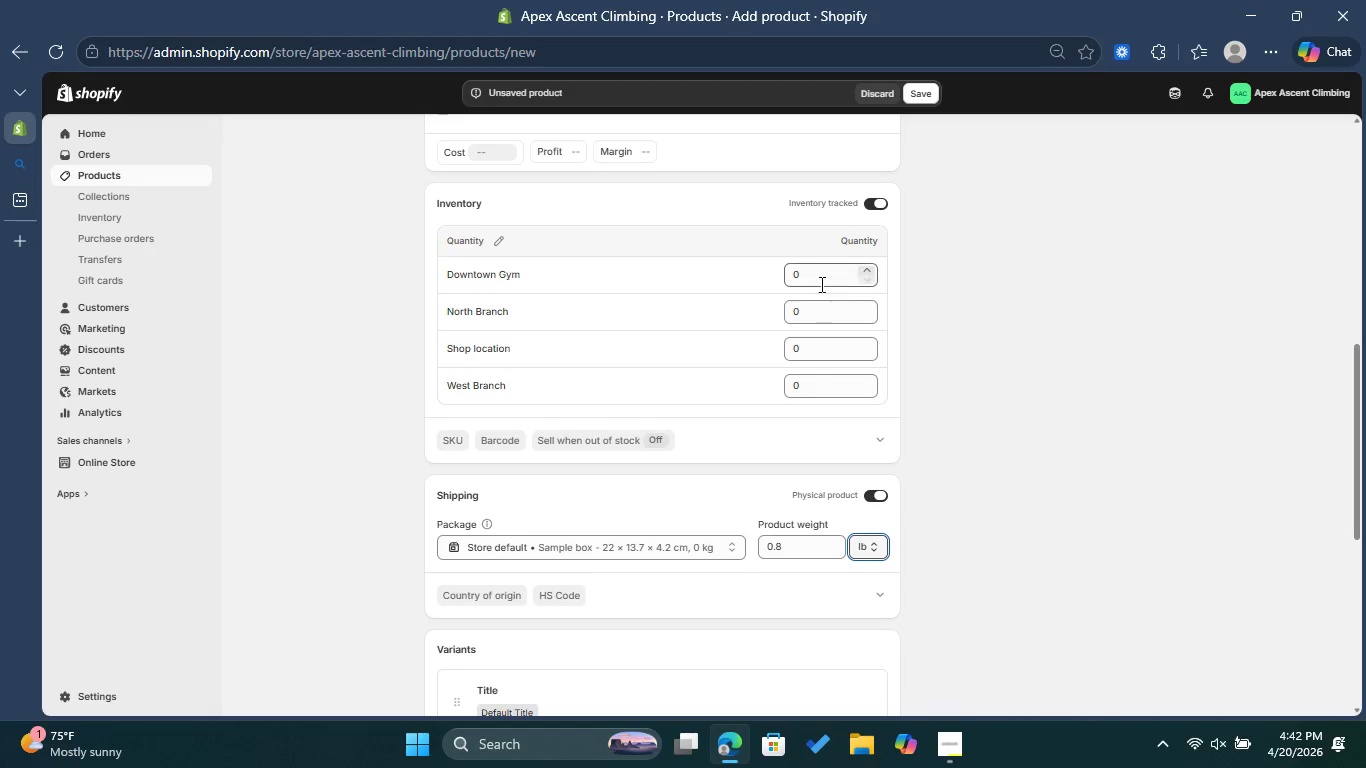 
scroll: coordinate [939, 448], scroll_direction: down, amount: 4.0
 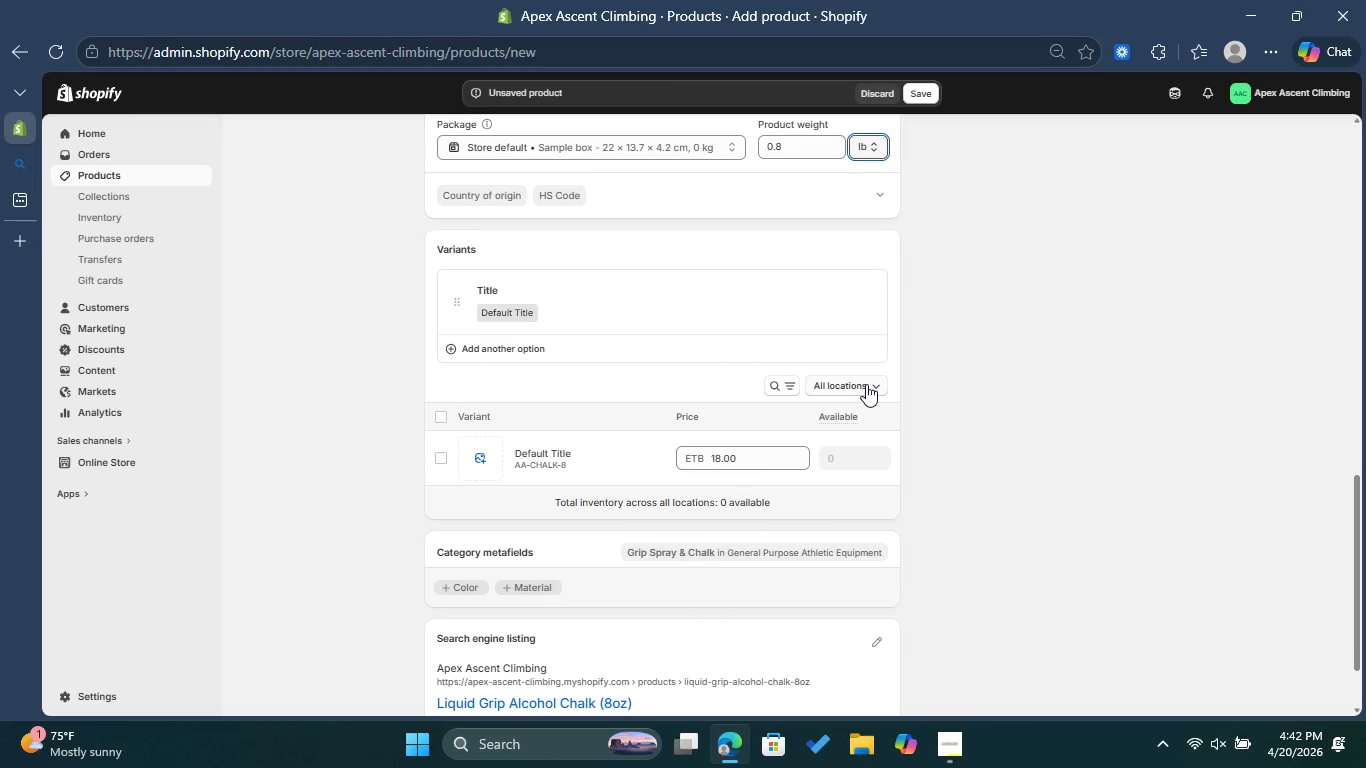 
left_click([866, 384])
 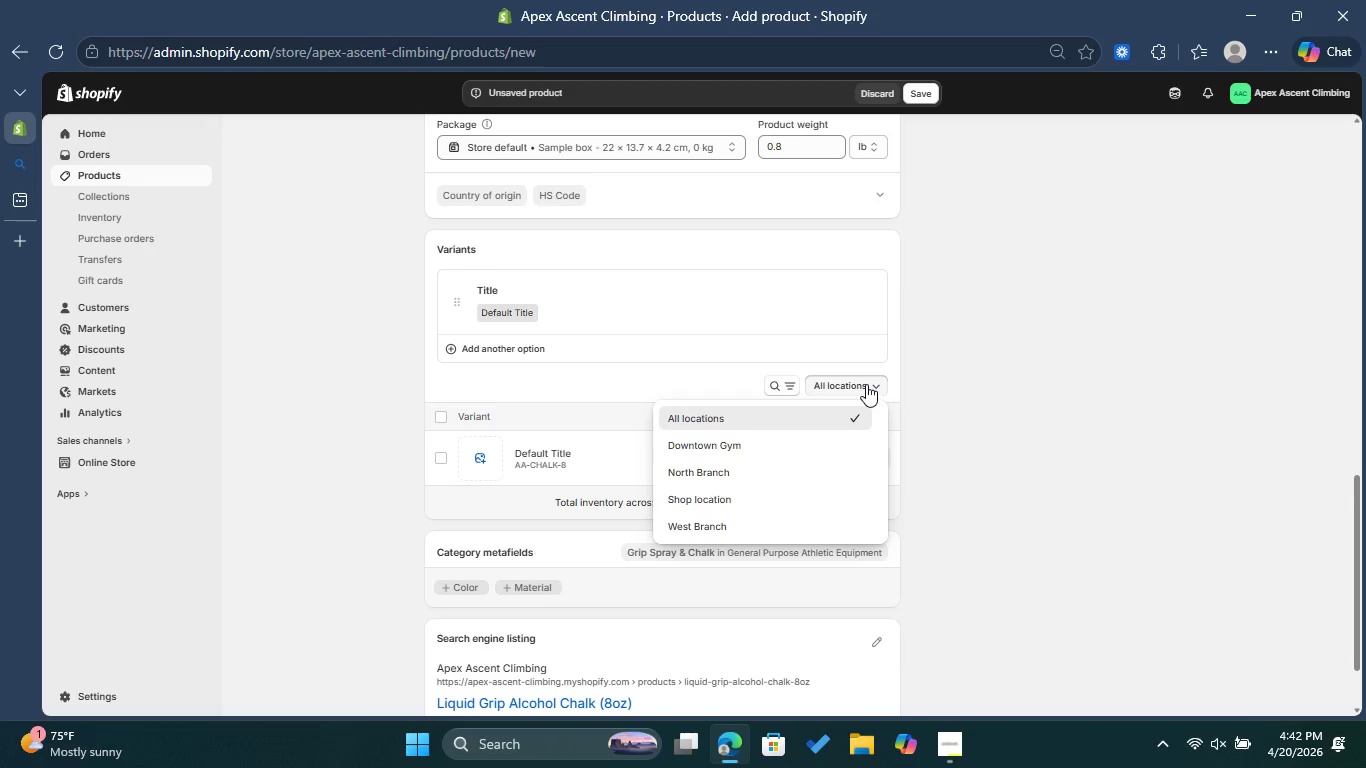 
left_click([866, 384])
 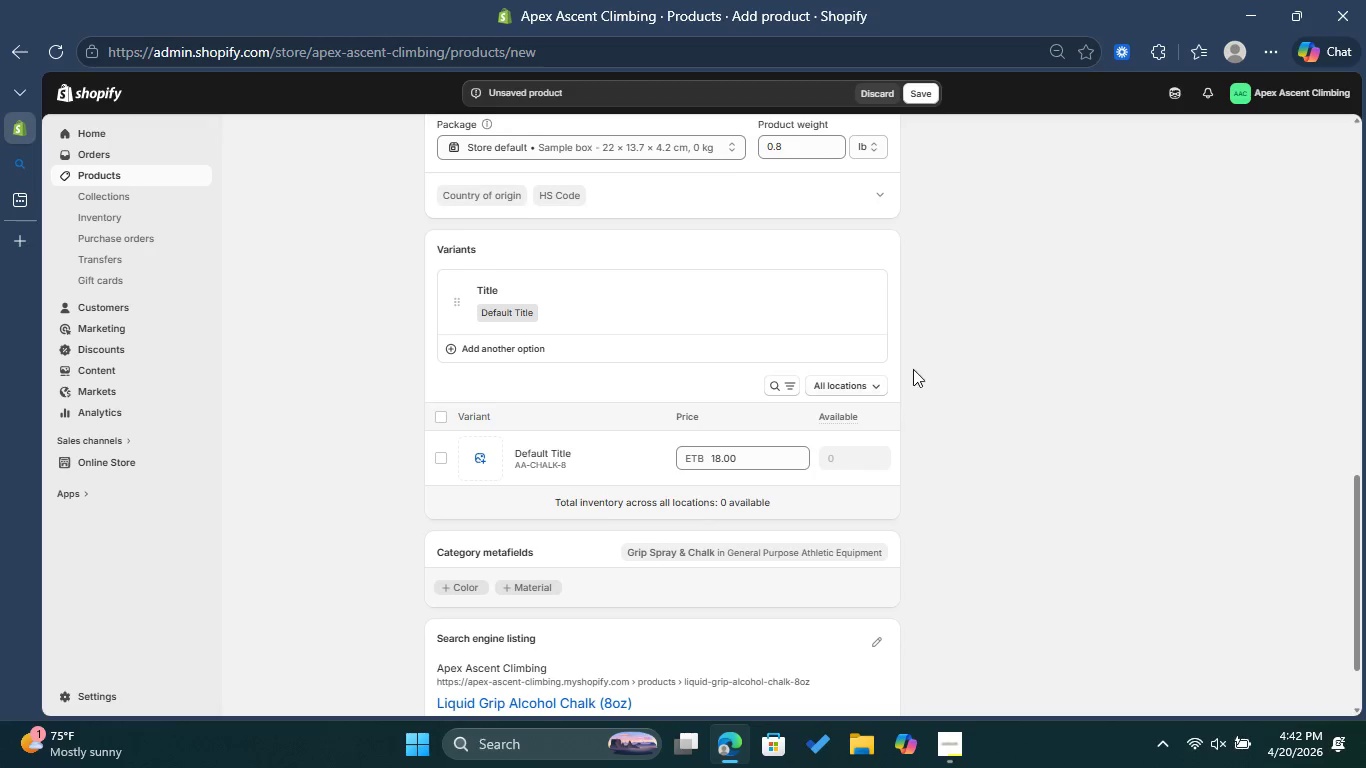 
scroll: coordinate [915, 368], scroll_direction: up, amount: 5.0
 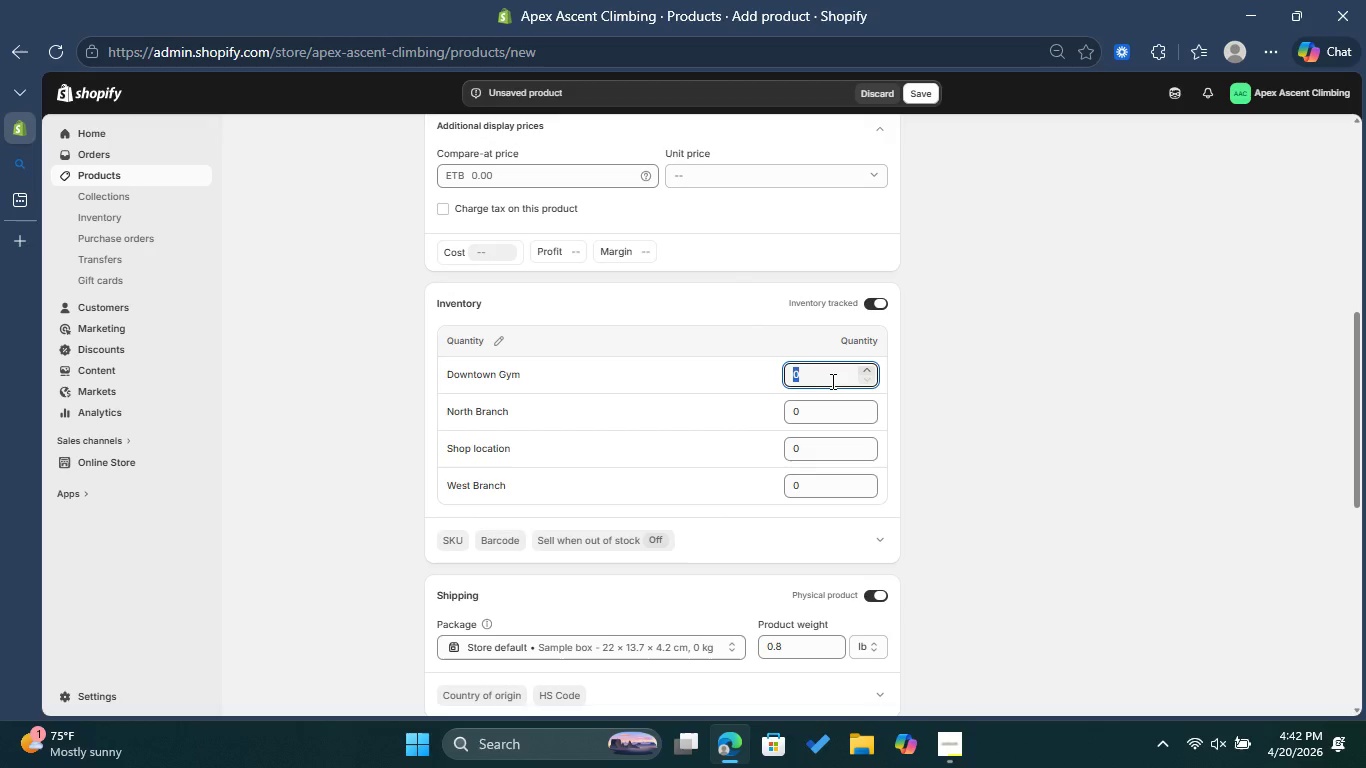 
type(10)
 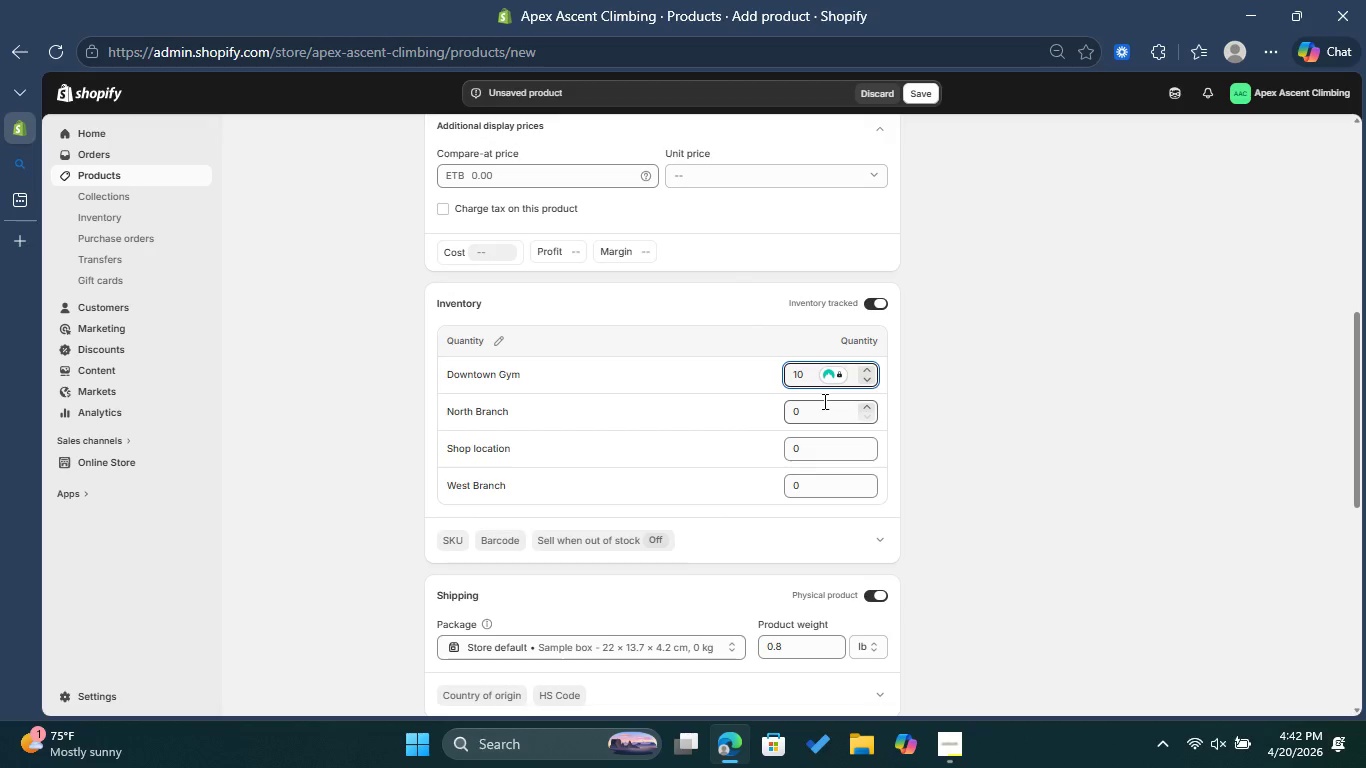 
left_click([824, 416])
 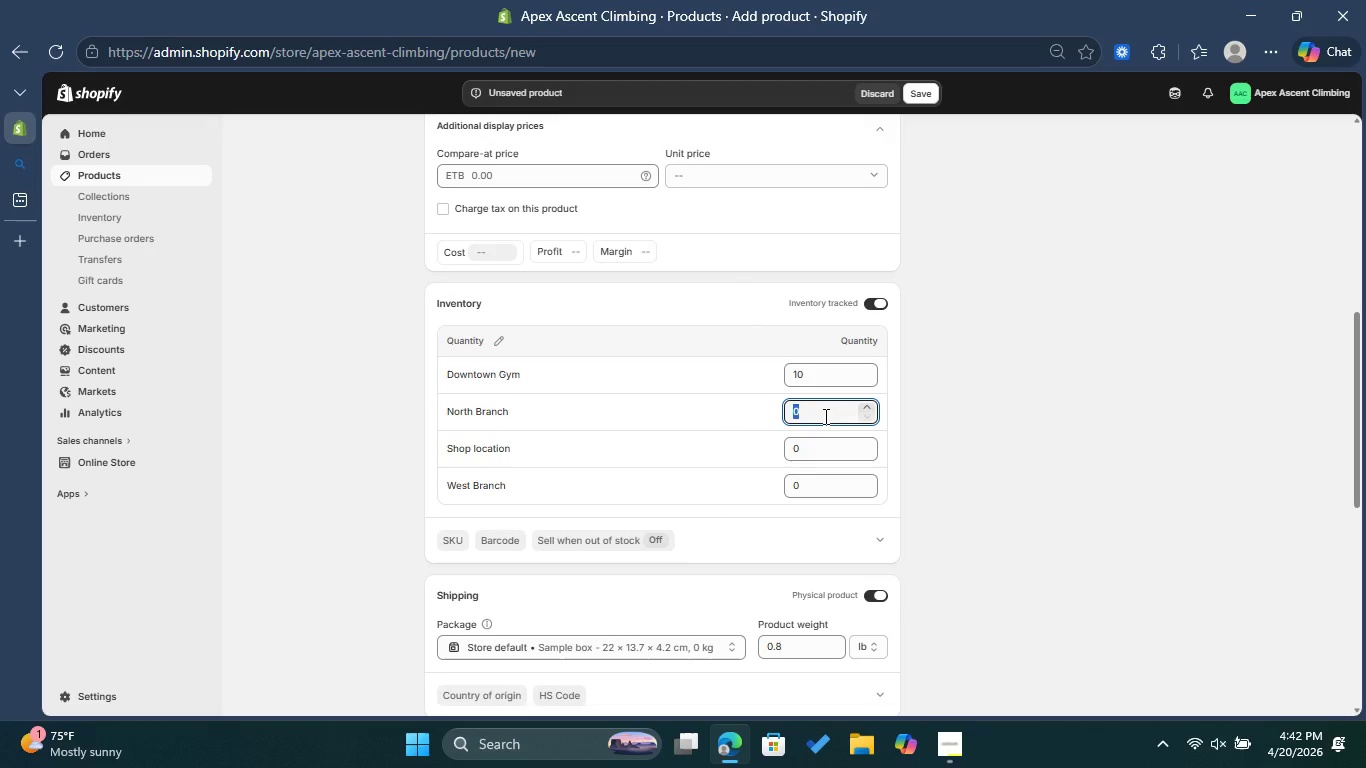 
type(20)
 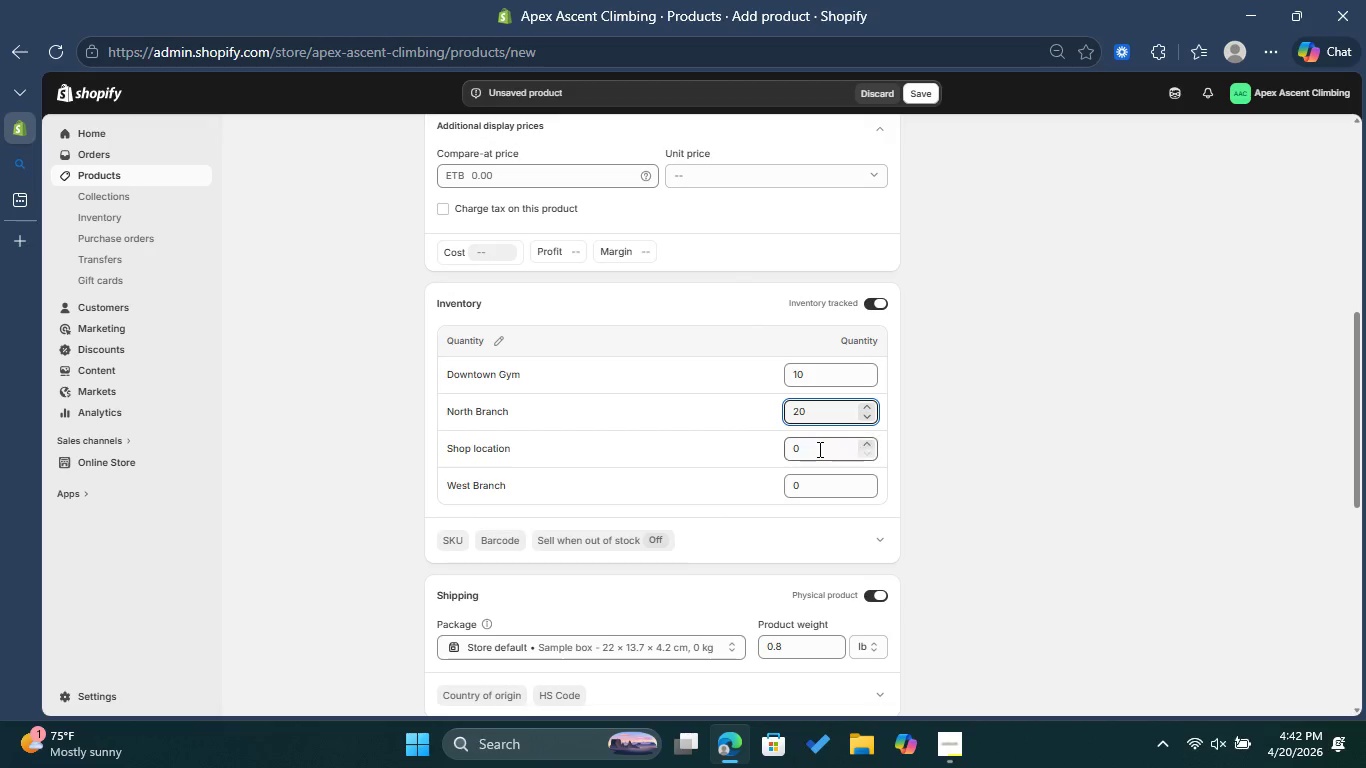 
left_click([818, 449])
 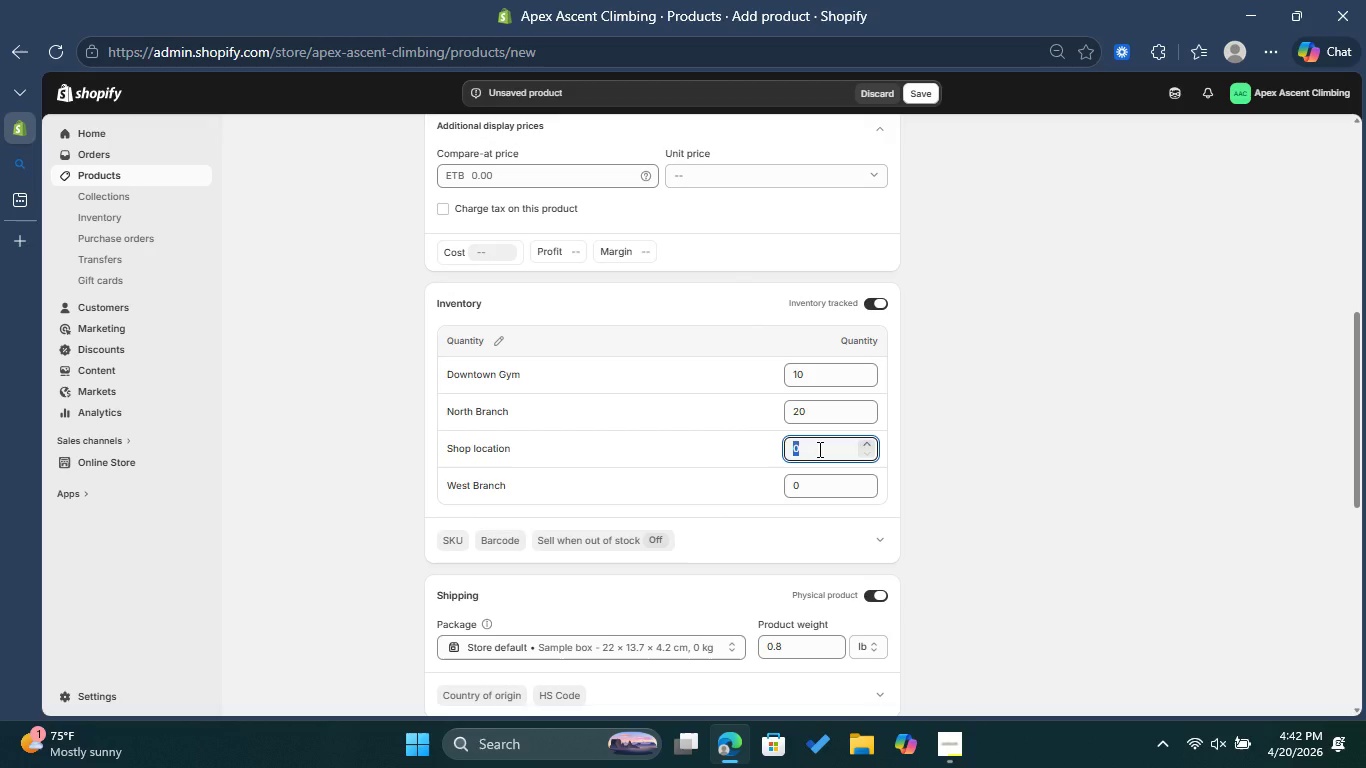 
type(12)
 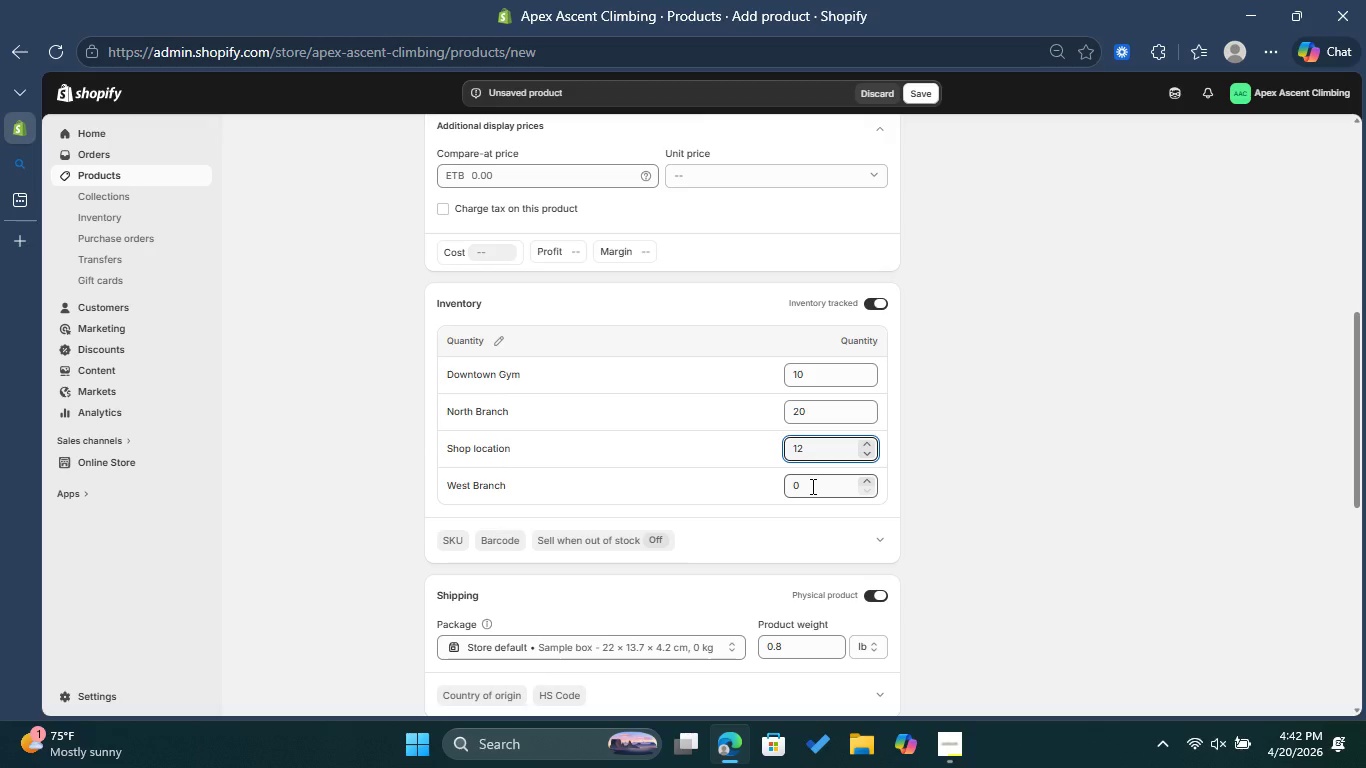 
left_click([811, 486])
 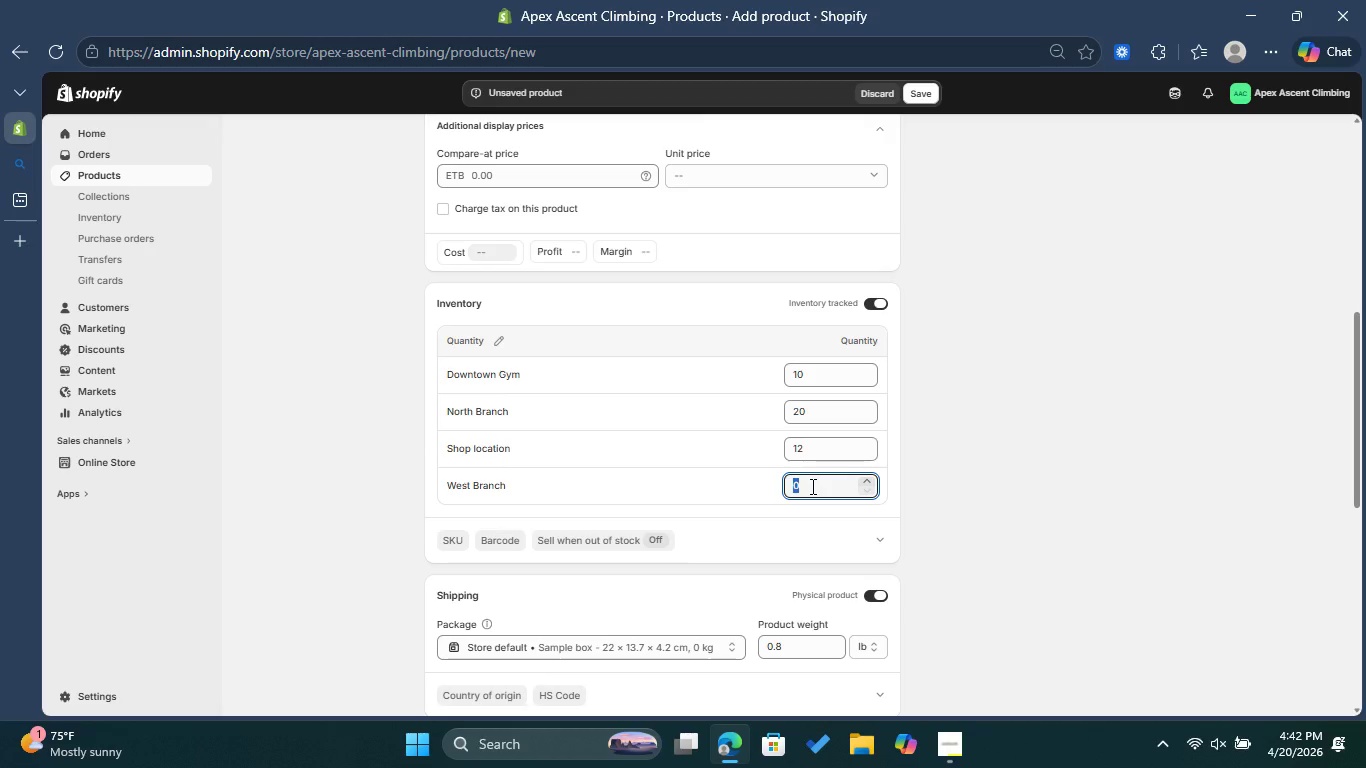 
key(8)
 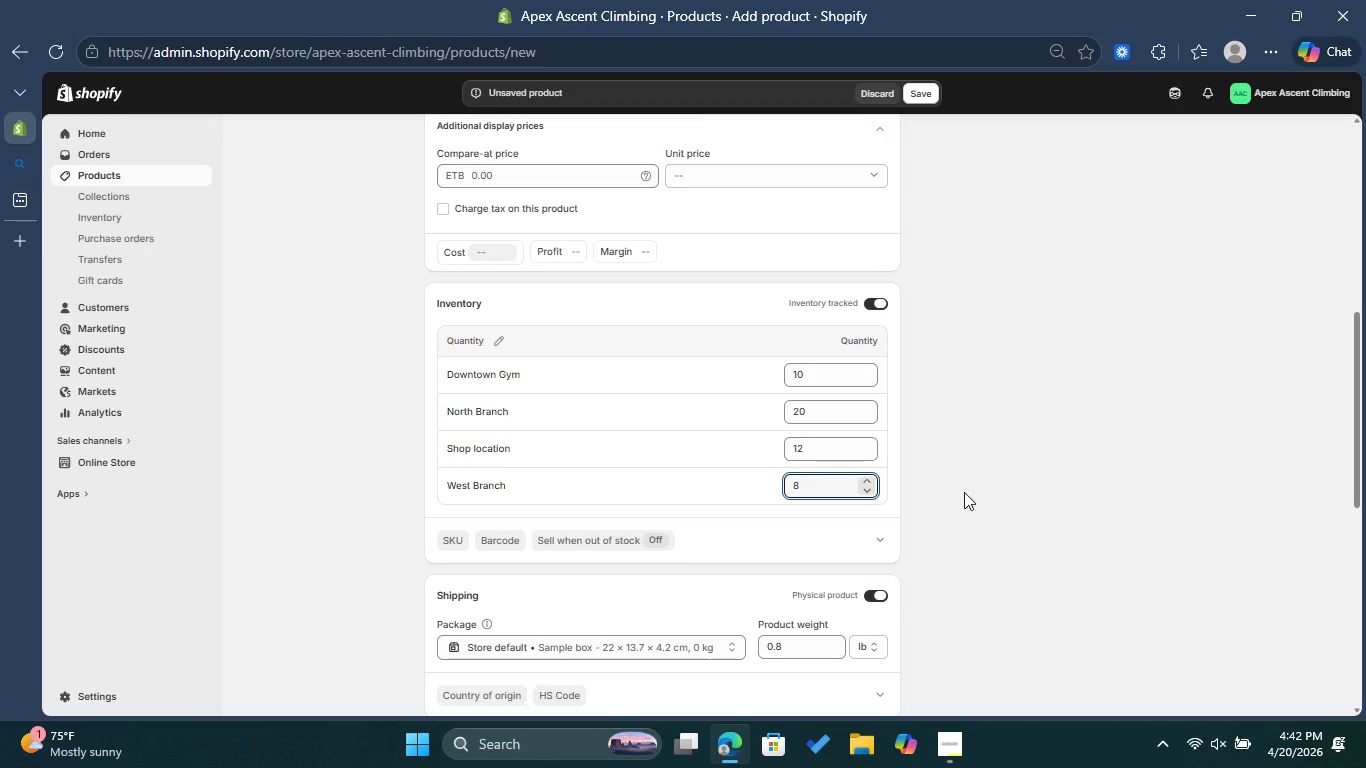 
left_click([997, 480])
 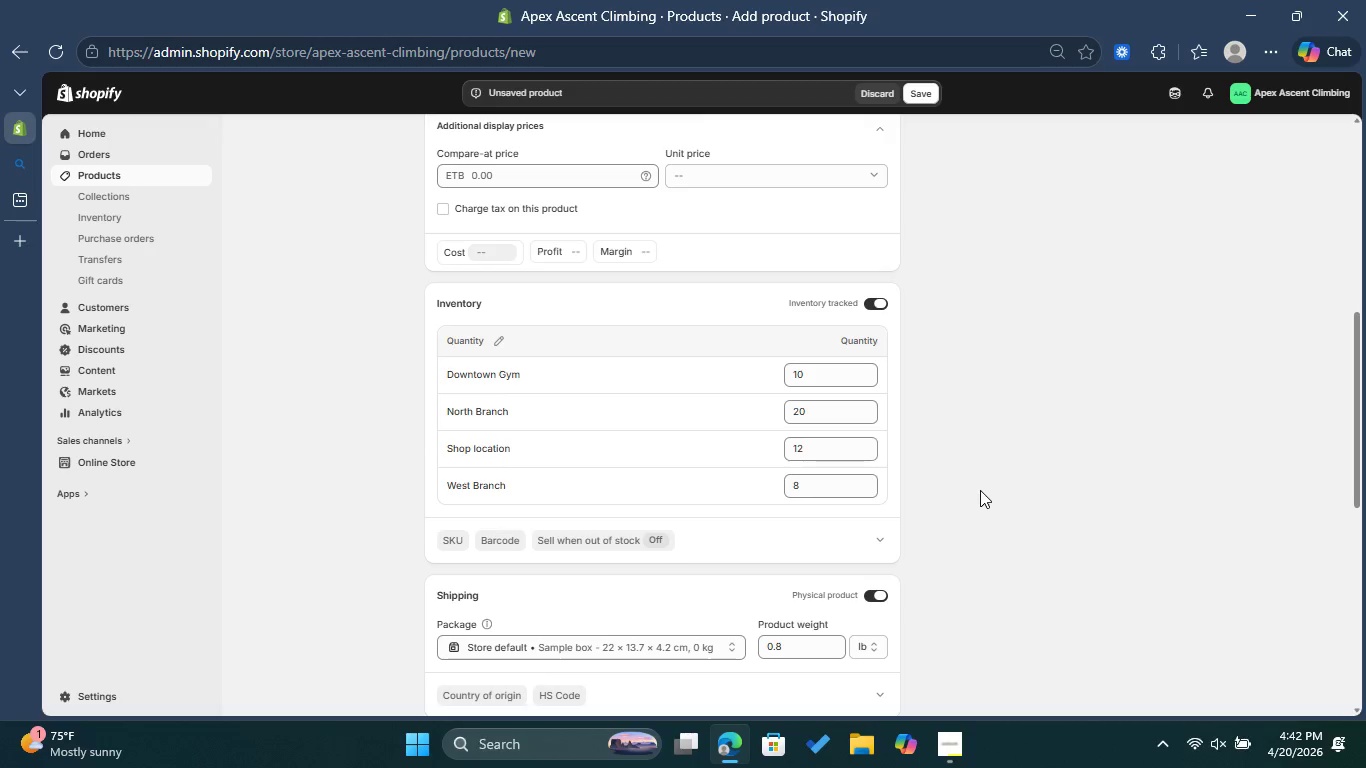 
scroll: coordinate [980, 490], scroll_direction: down, amount: 4.0
 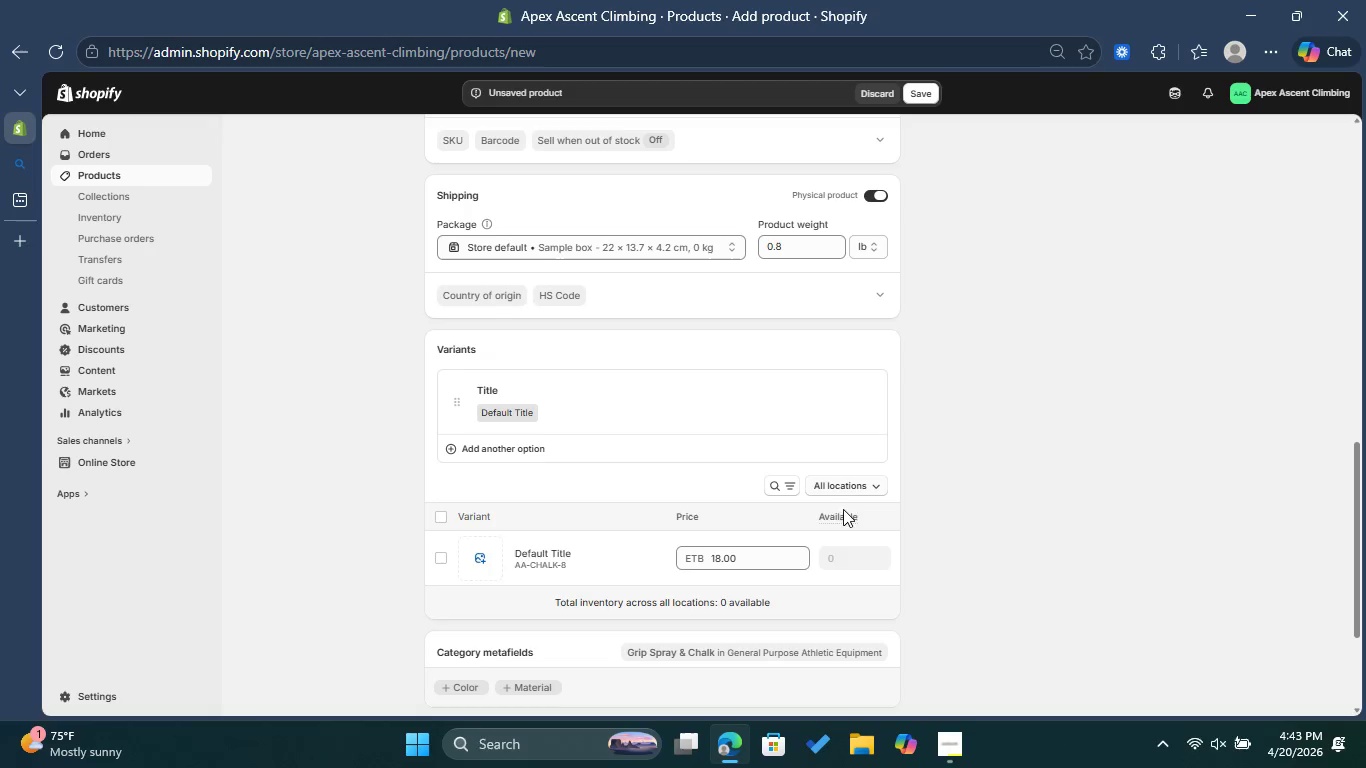 
left_click([849, 546])
 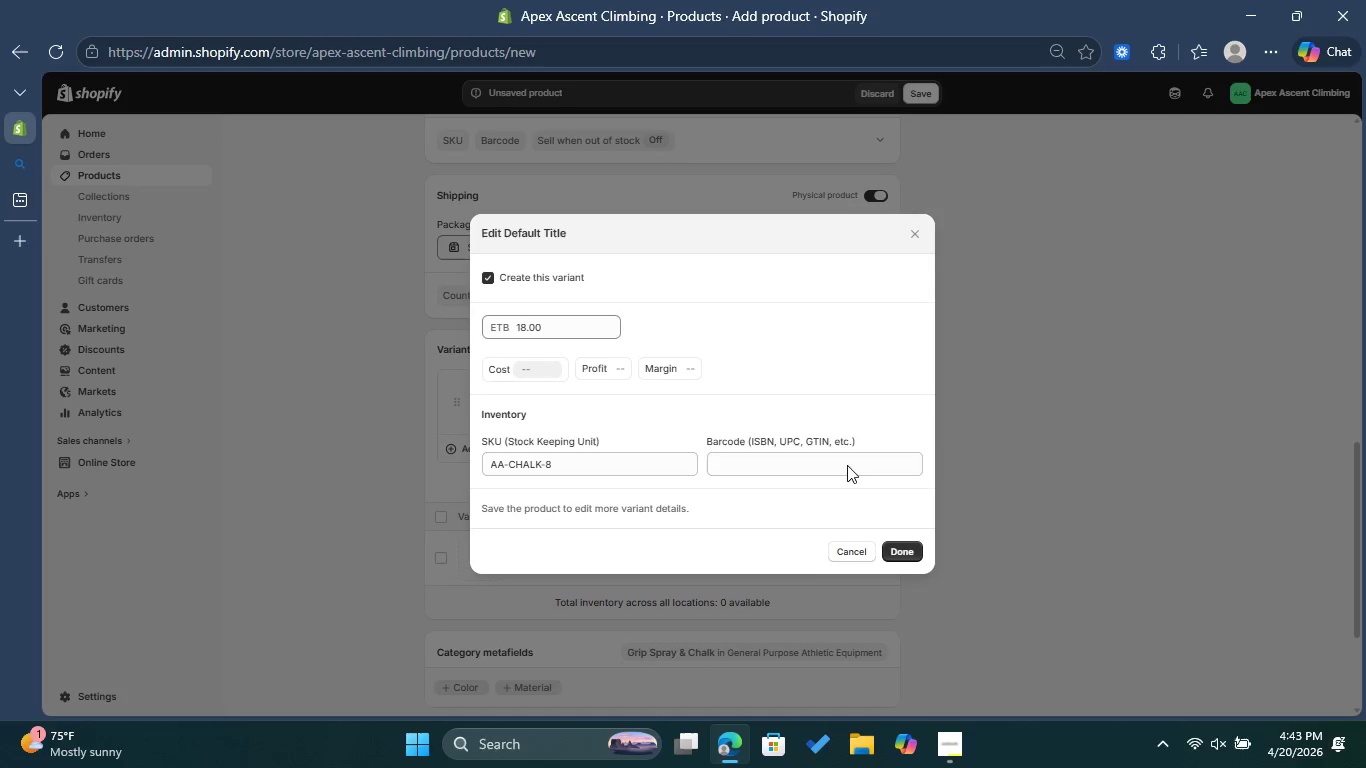 
left_click([852, 544])
 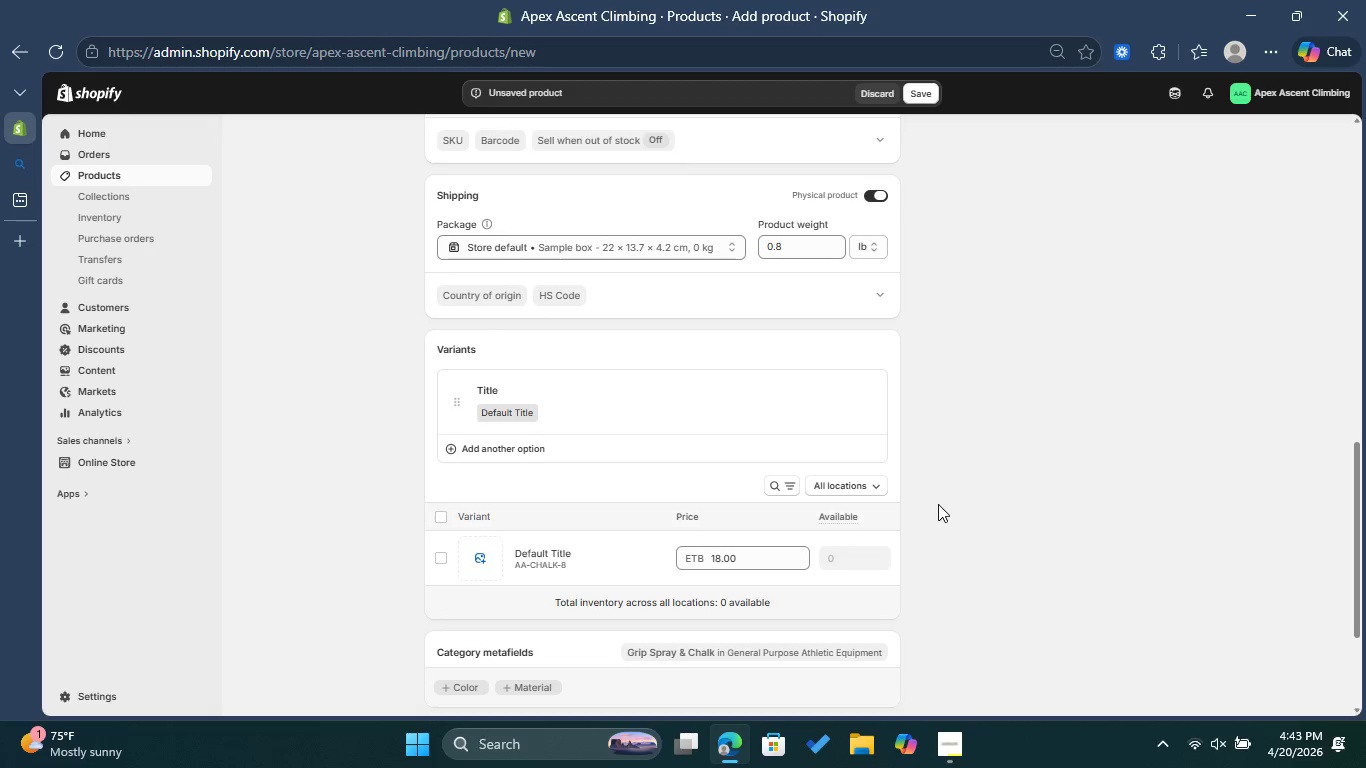 
wait(19.14)
 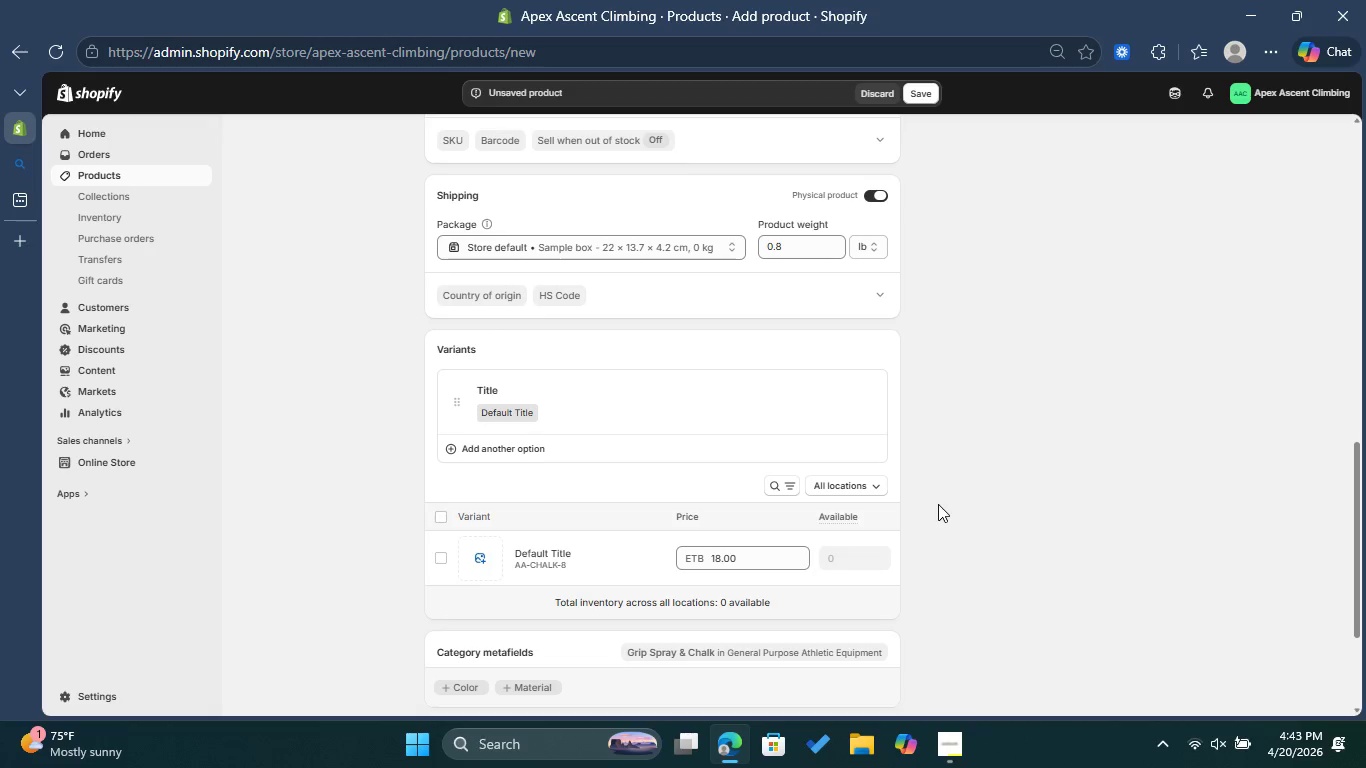 
scroll: coordinate [934, 503], scroll_direction: down, amount: 4.0
 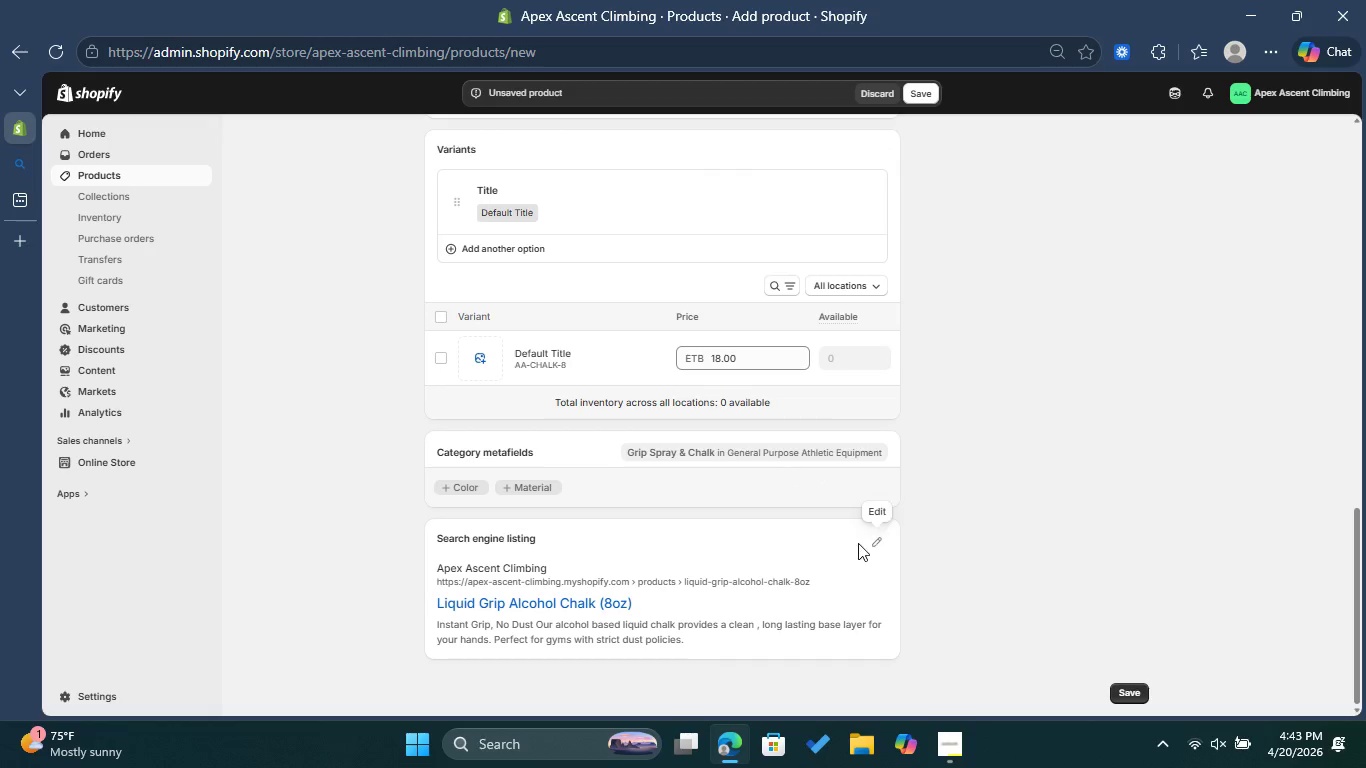 
wait(5.24)
 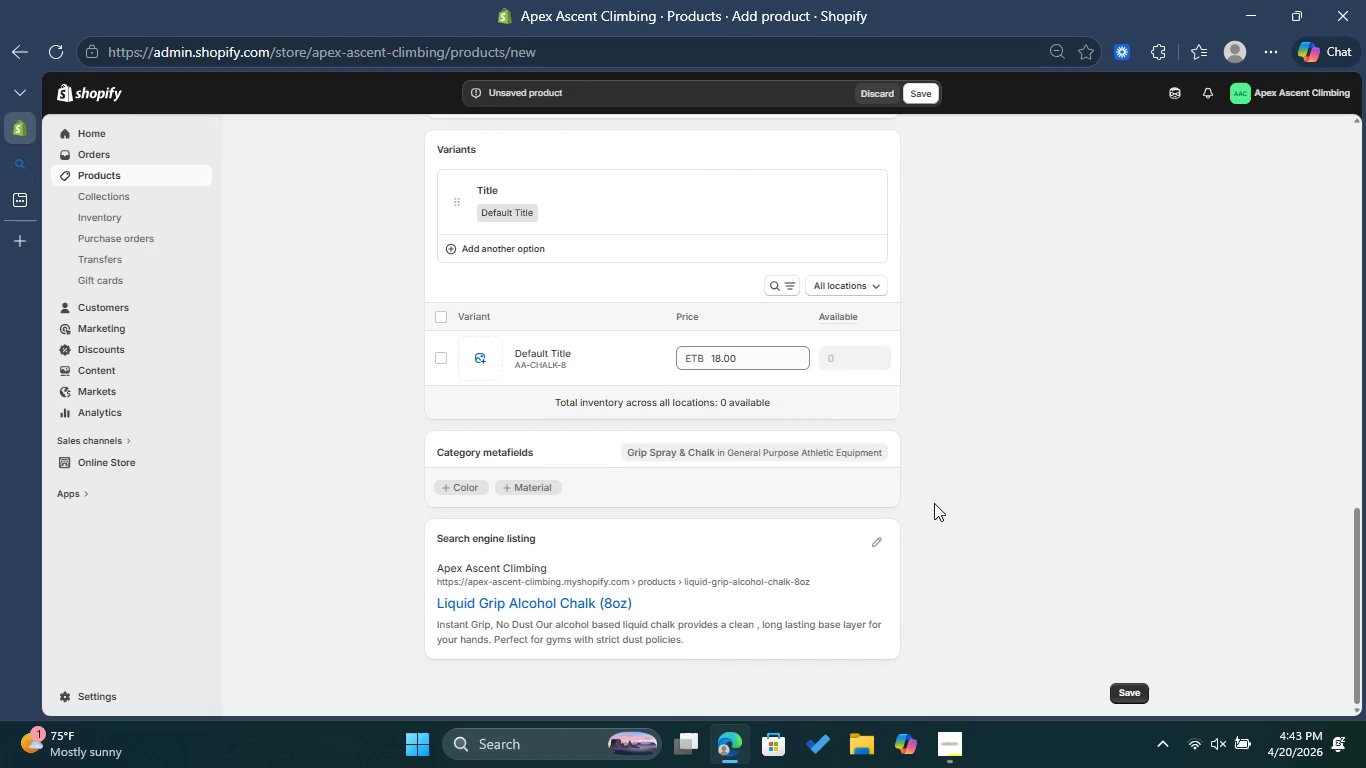 
scroll: coordinate [631, 576], scroll_direction: down, amount: 3.0
 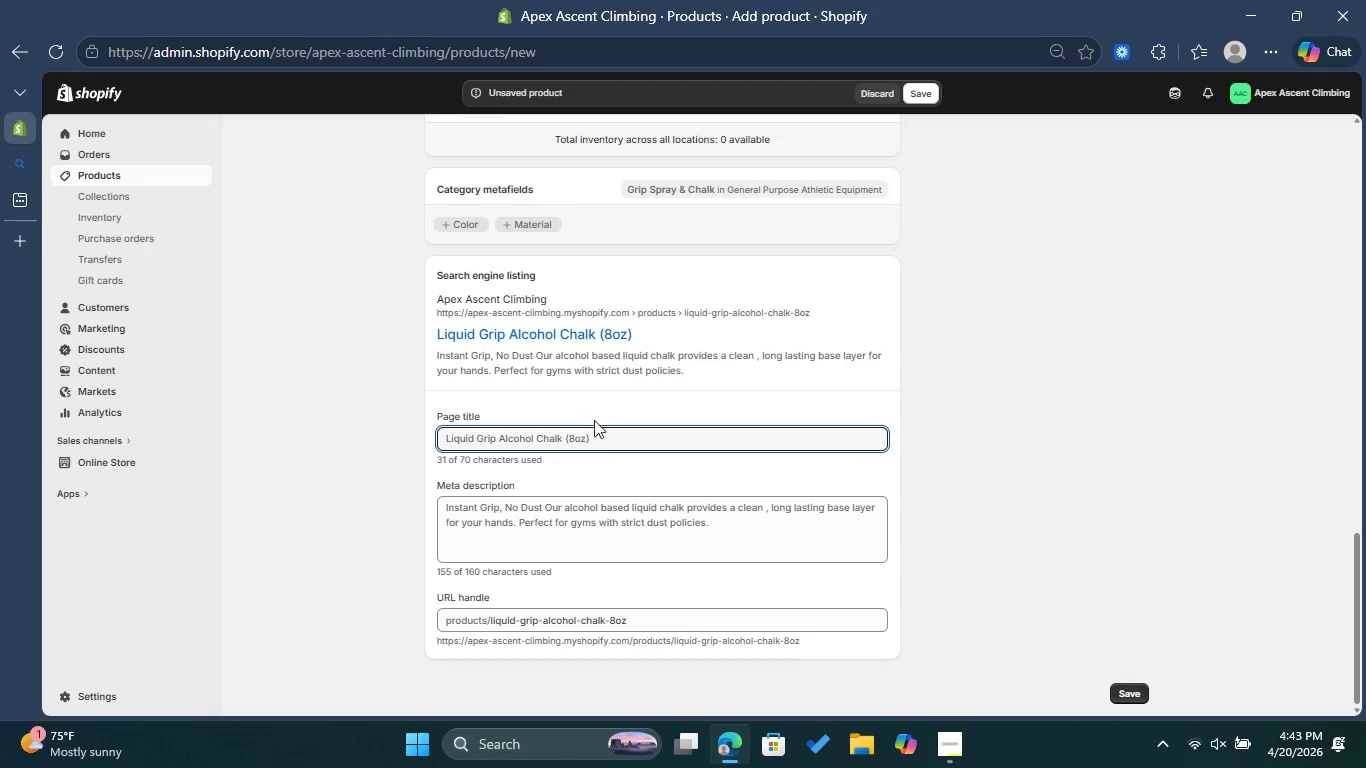 
left_click([622, 435])
 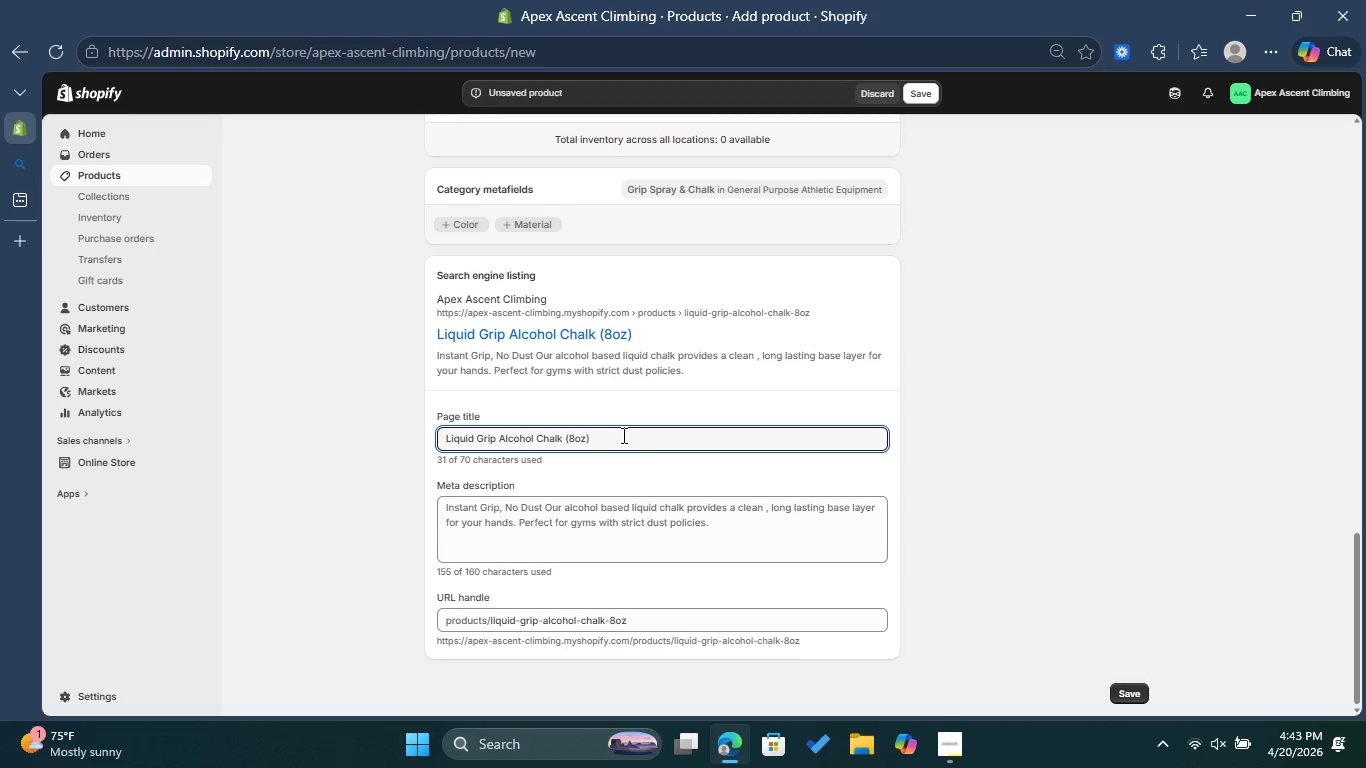 
wait(8.11)
 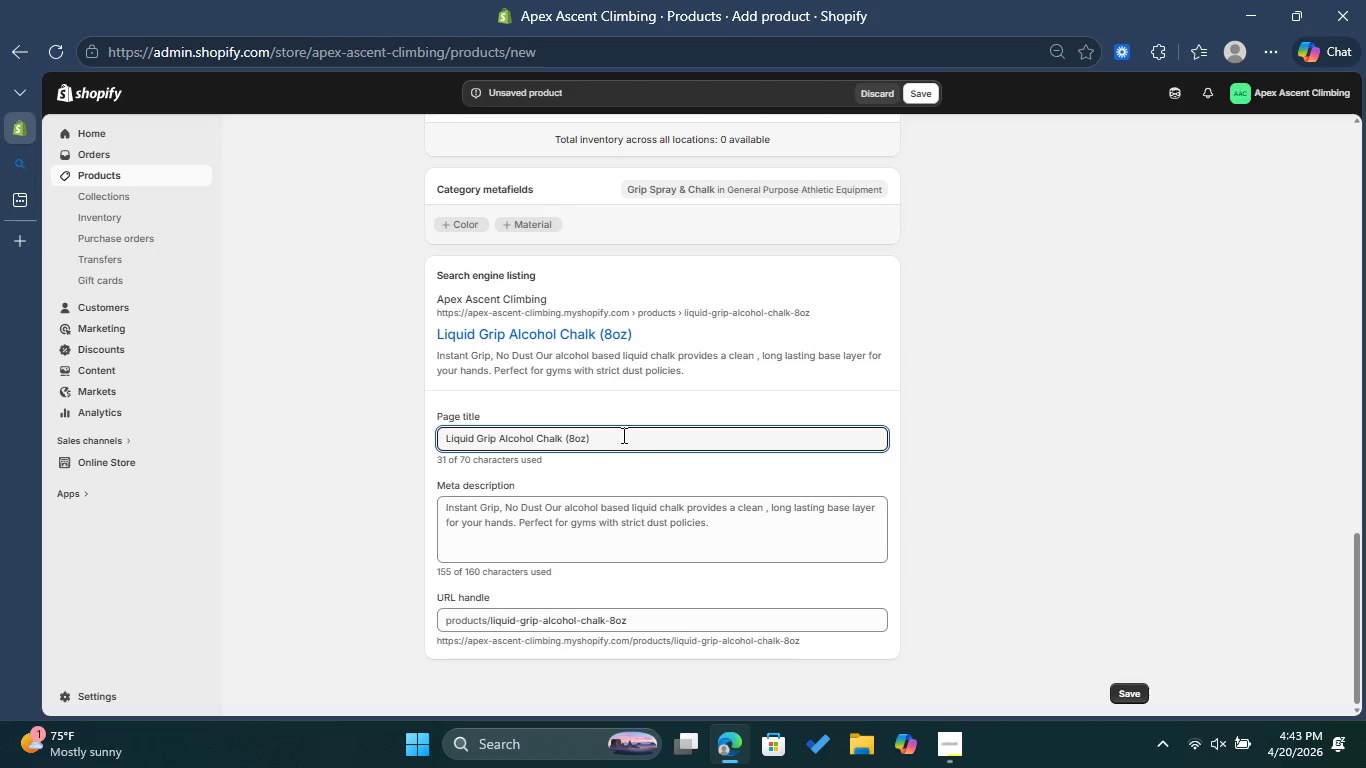 
type( | Apex Asent)
 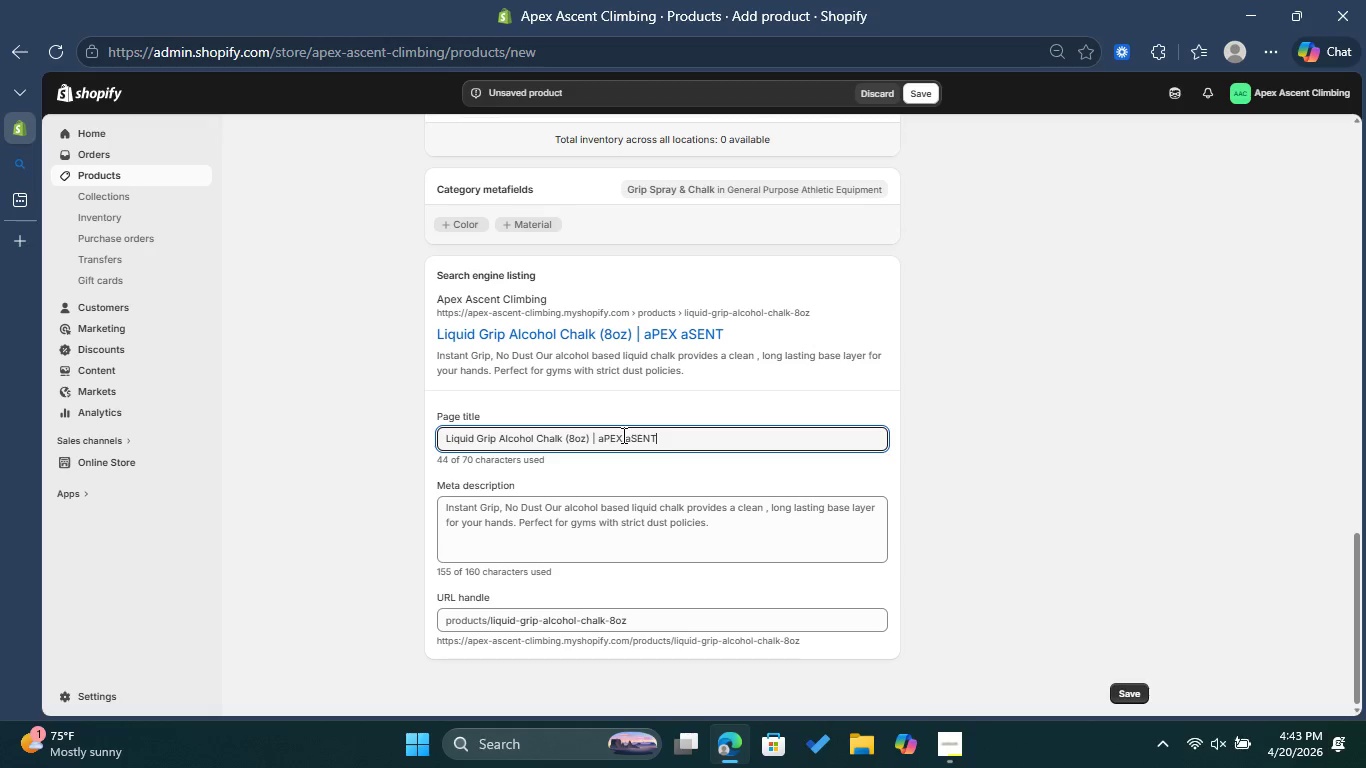 
left_click_drag(start_coordinate=[656, 433], to_coordinate=[602, 439])
 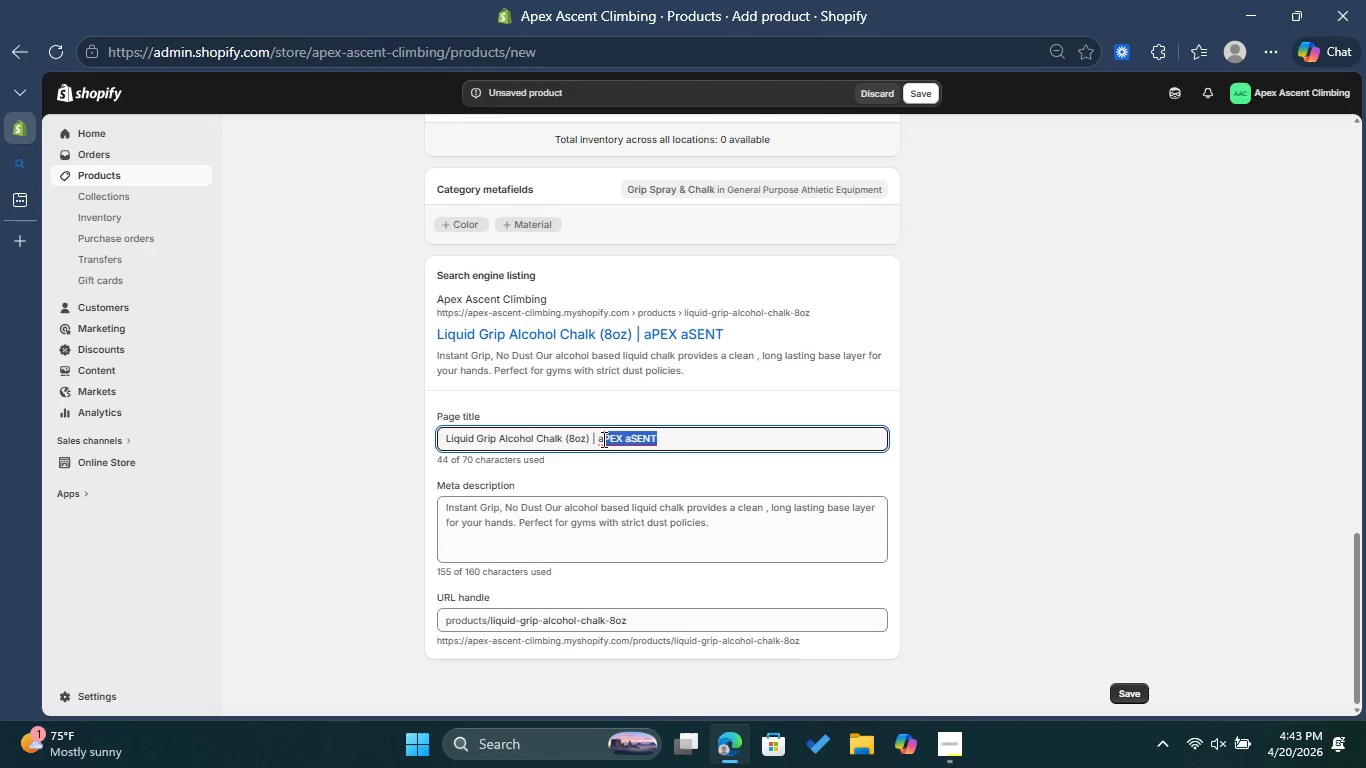 
key(Backspace)
key(Backspace)
type(Apex Ascent)
 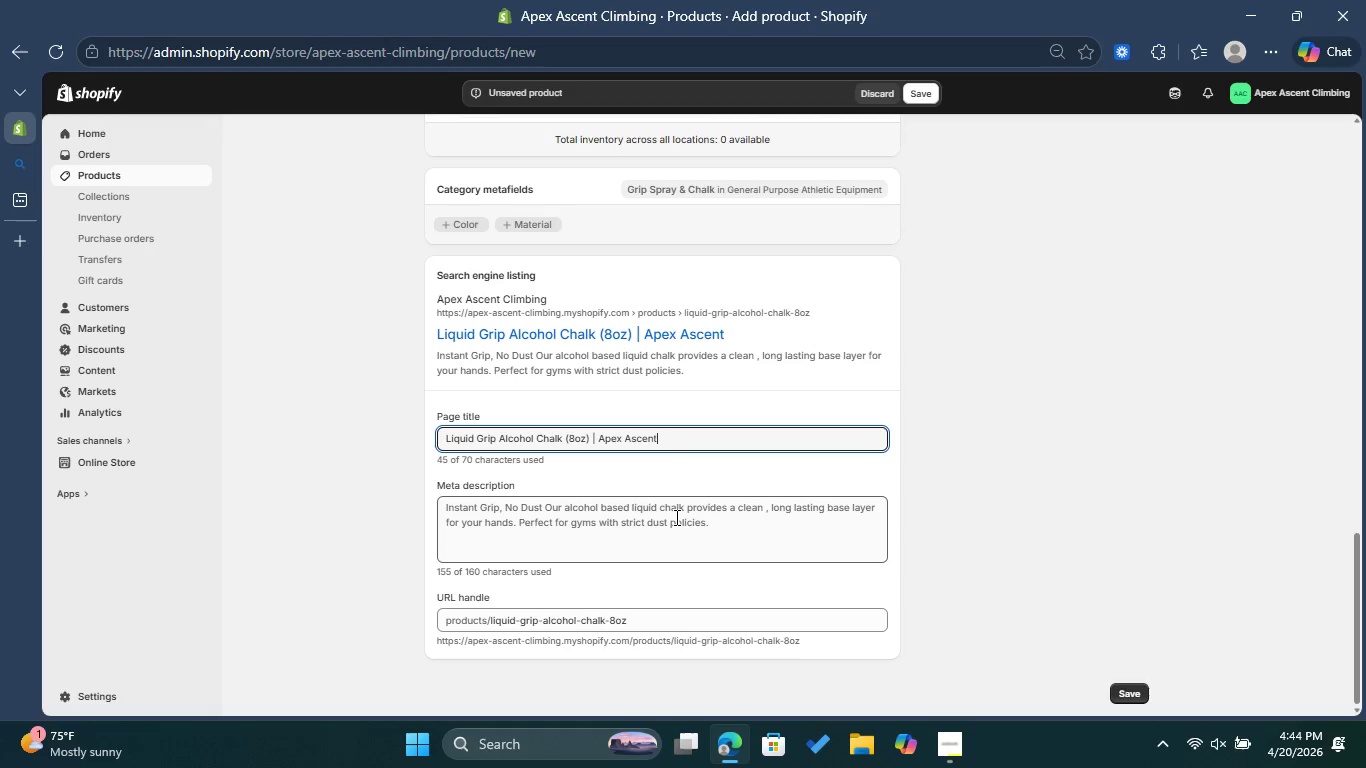 
wait(5.88)
 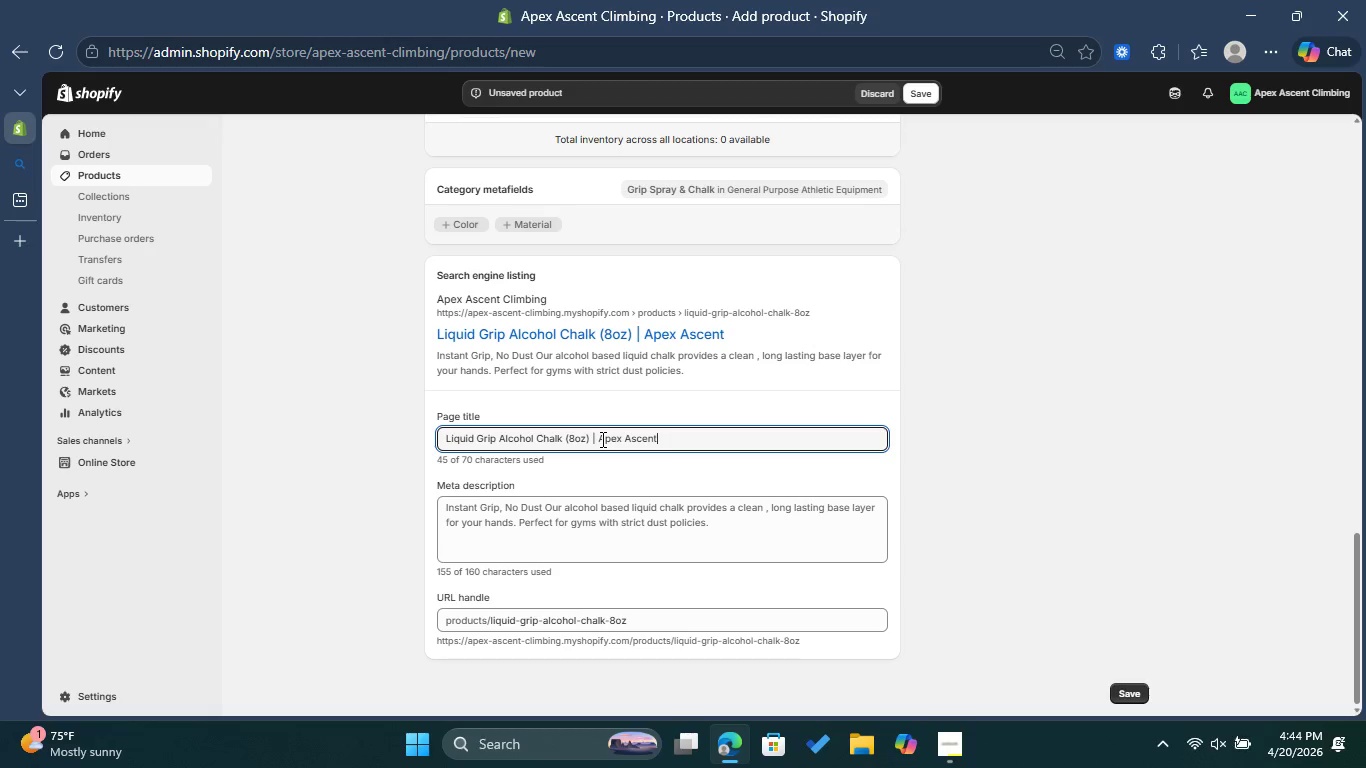 
left_click_drag(start_coordinate=[716, 521], to_coordinate=[419, 495])
 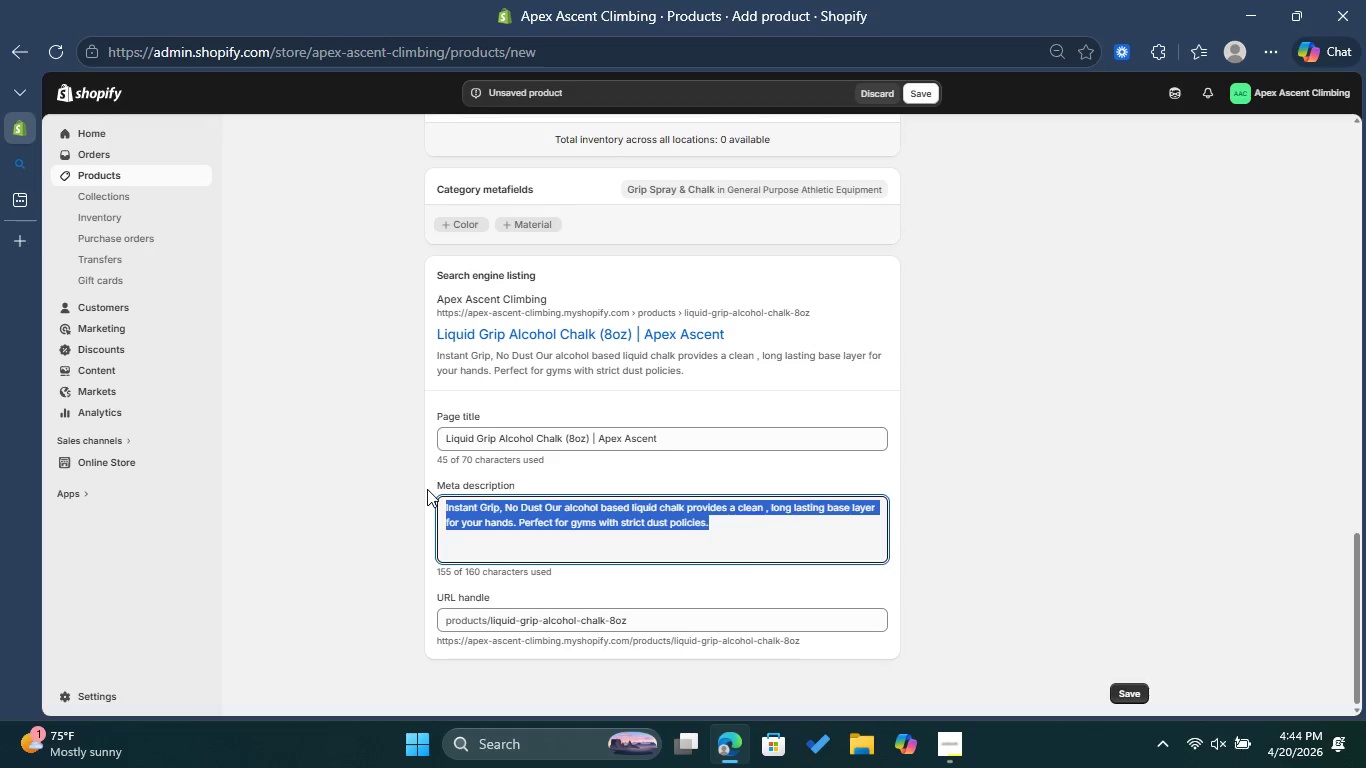 
key(Backspace)
 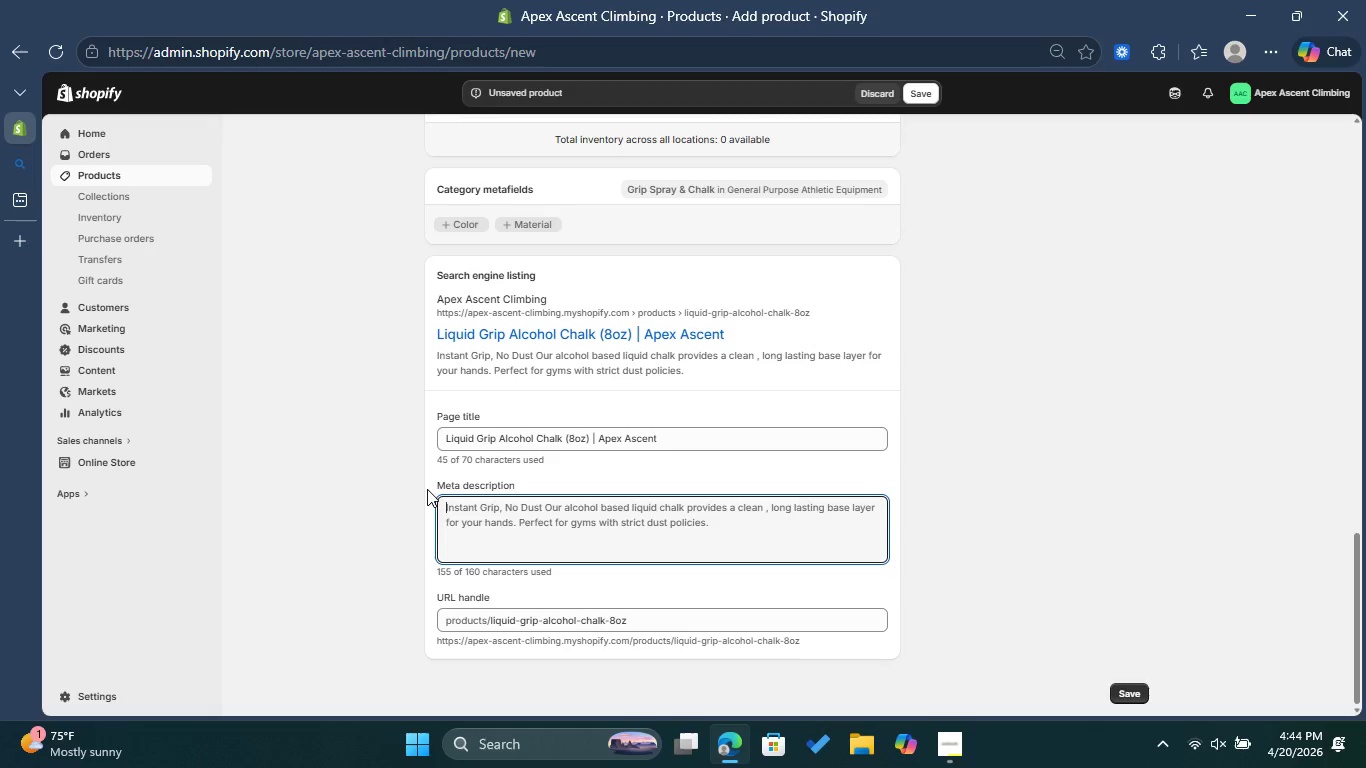 
type(High frction liquid chalk with fast dying alchol base. Ground shi)
 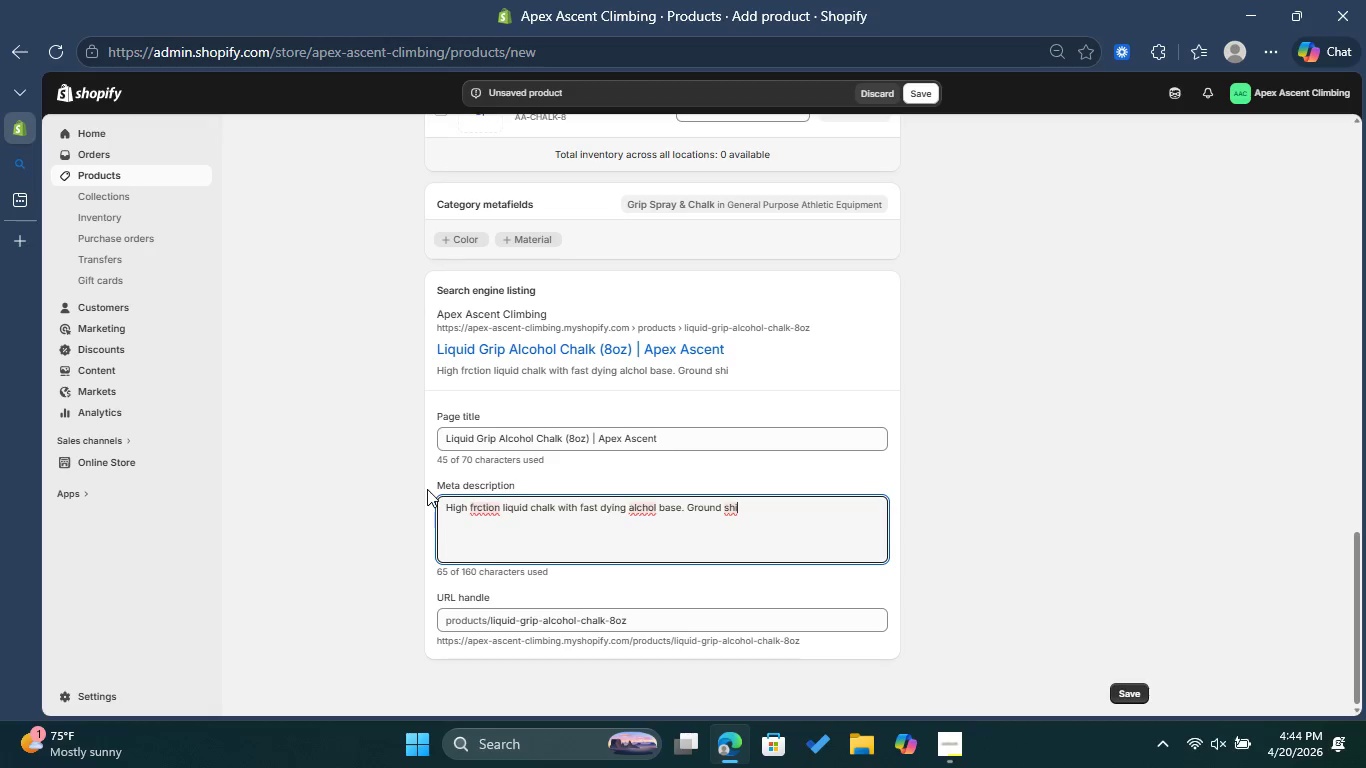 
left_click([490, 502])
 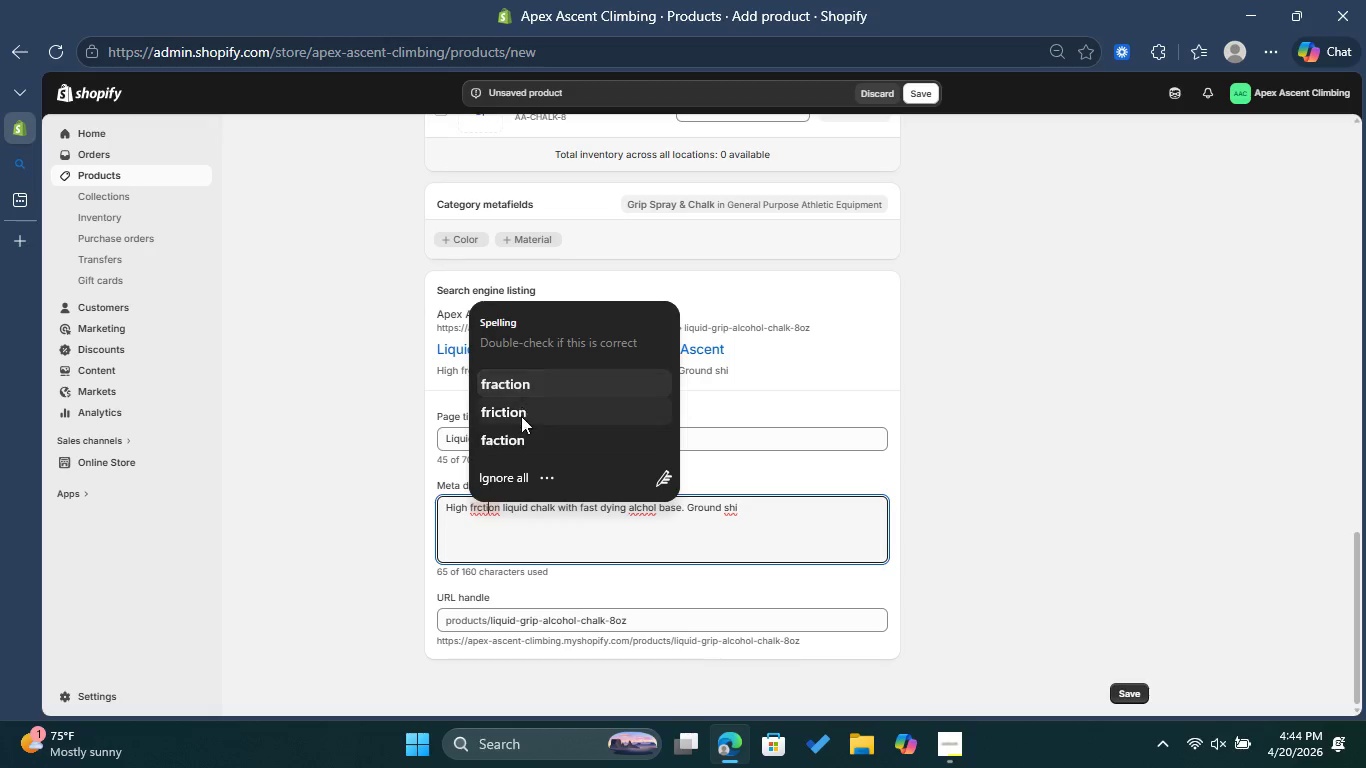 
left_click([521, 416])
 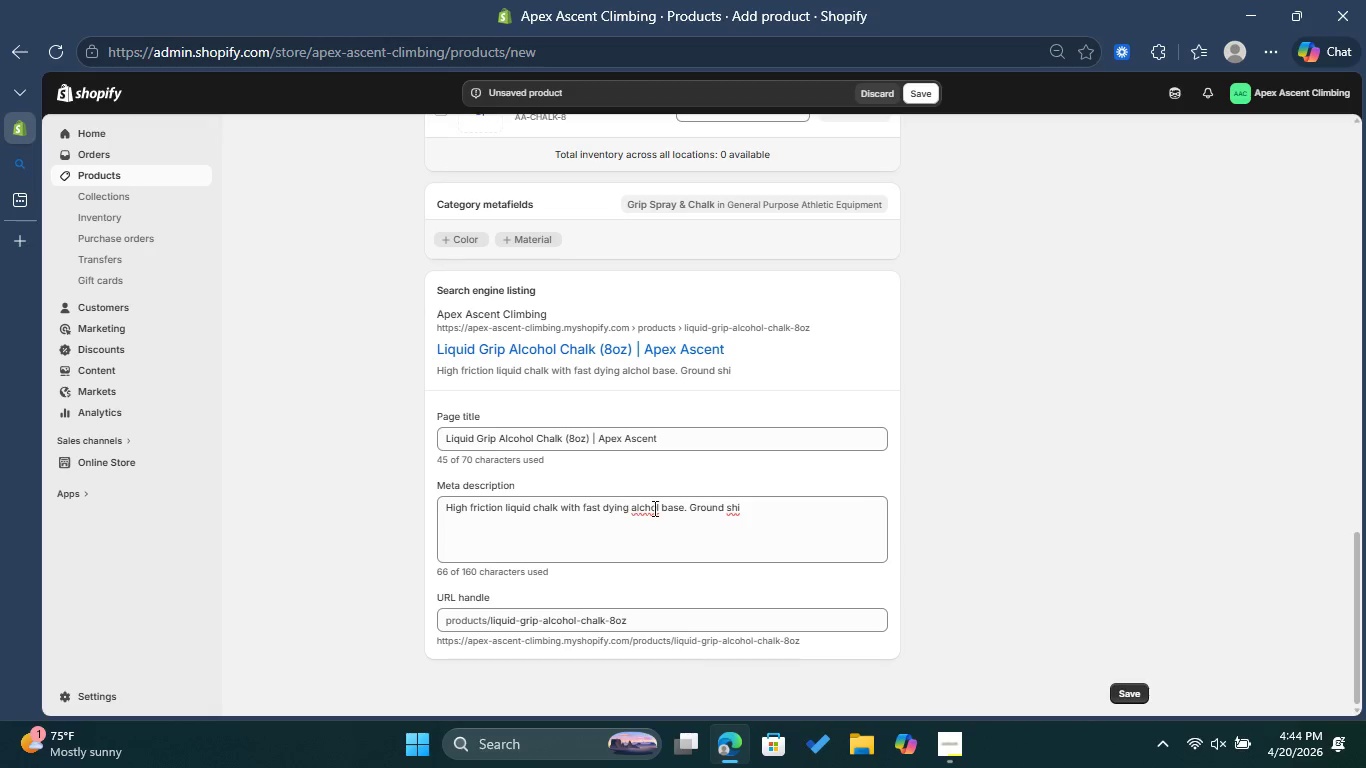 
left_click([653, 508])
 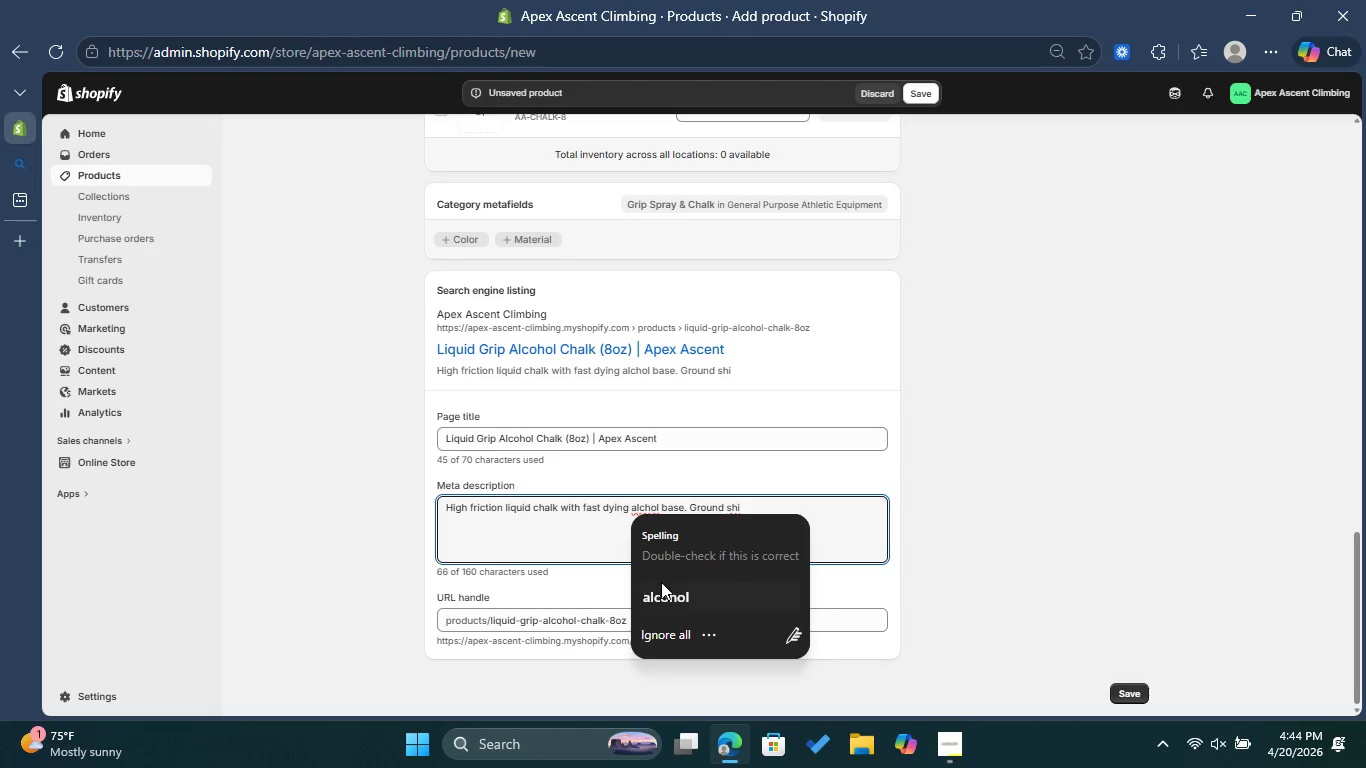 
left_click([663, 598])
 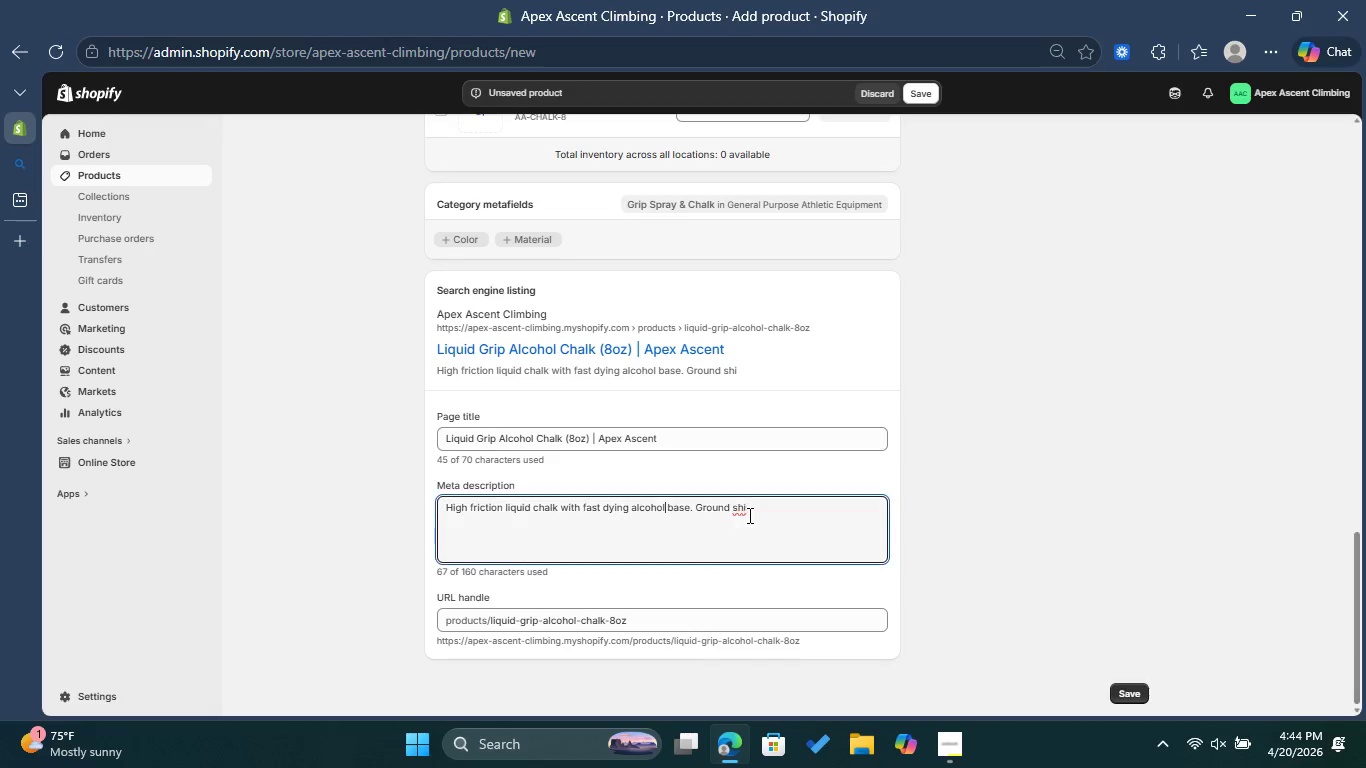 
left_click([752, 509])
 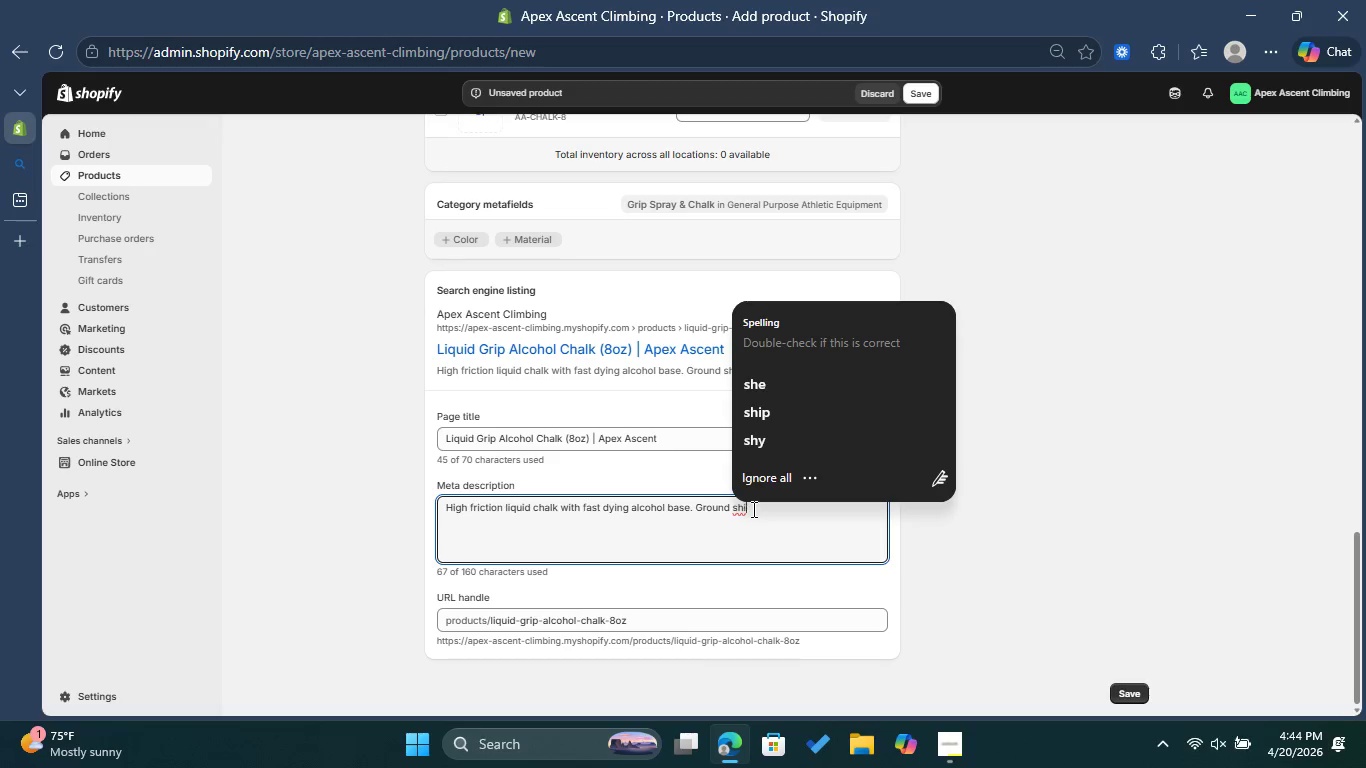 
type(ppng )
 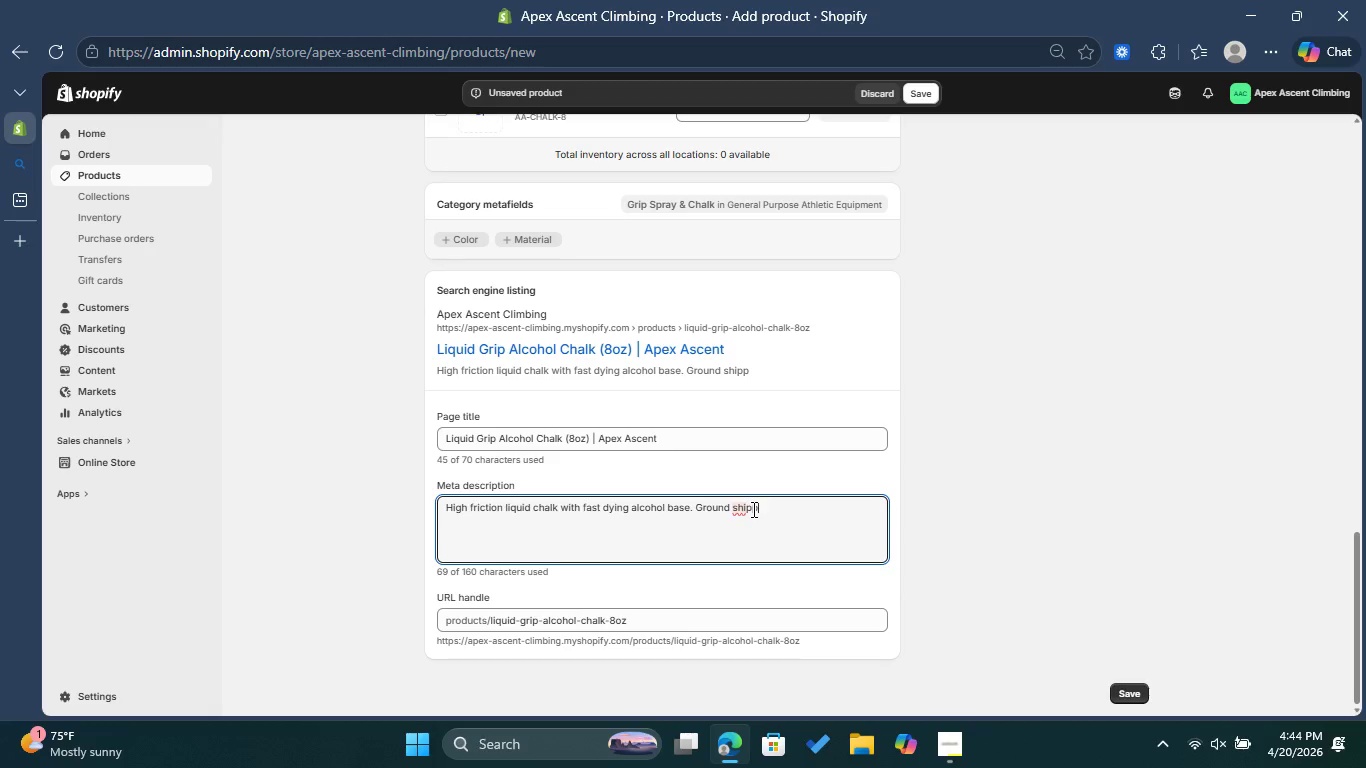 
hold_key(key=I, duration=17.62)
 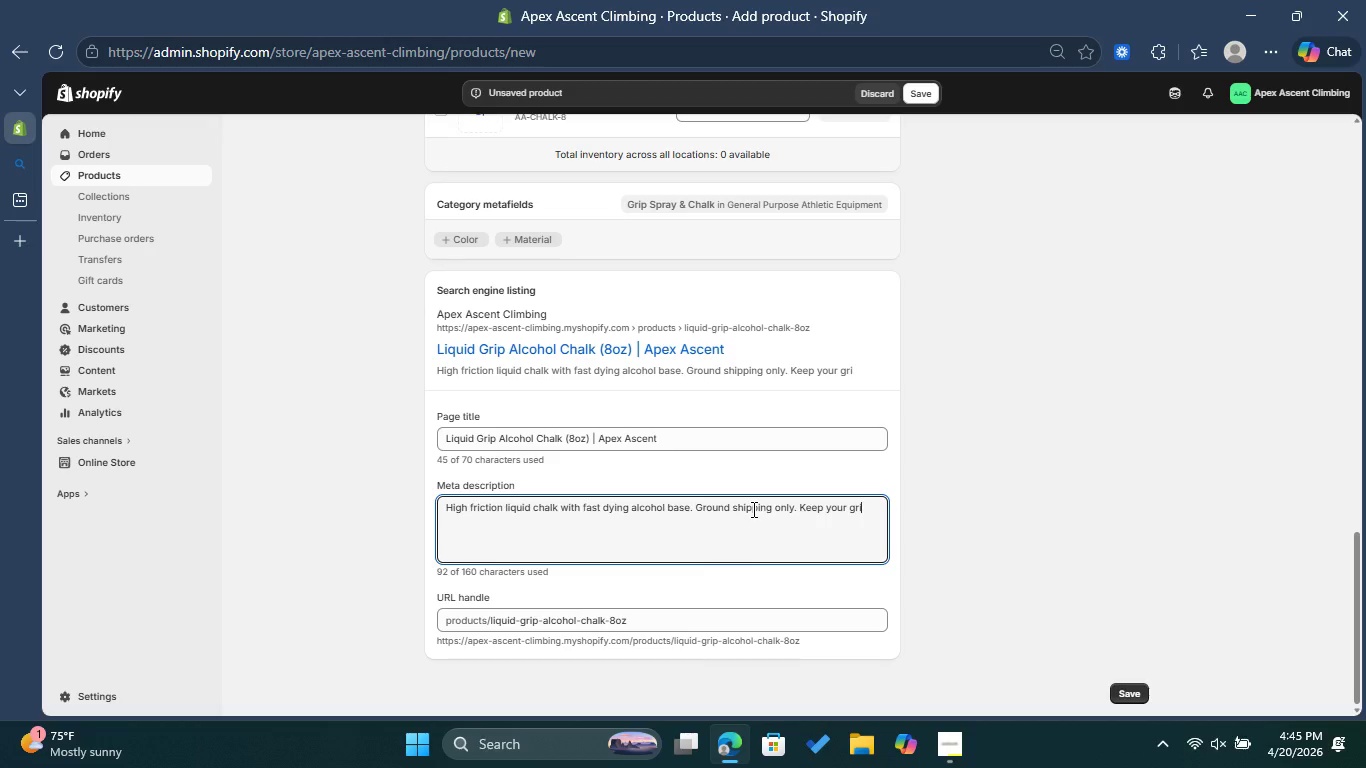 
type(only )
key(Backspace)
type(. Keep your gree)
key(Backspace)
key(Backspace)
type(p steady and stu)
key(Backspace)
type(ay dust freee)
 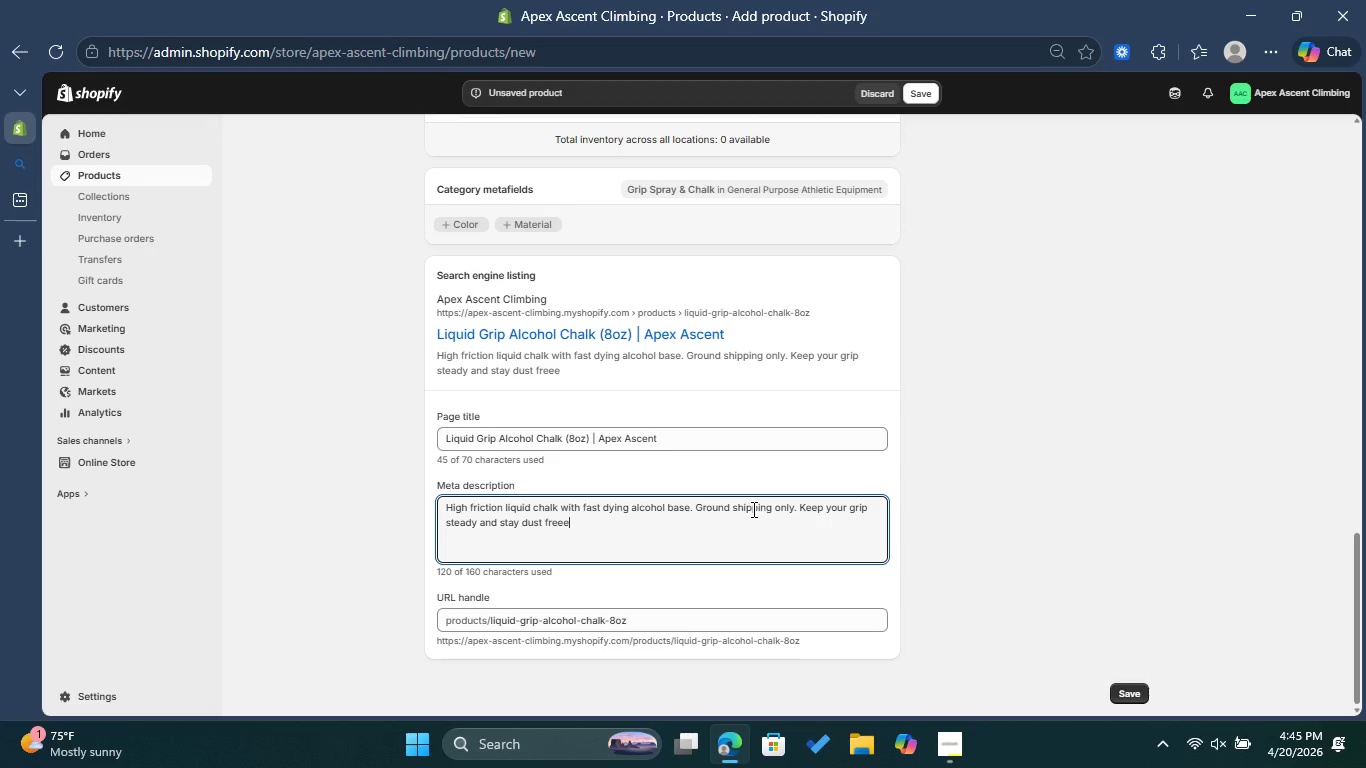 
key(Backspace)
 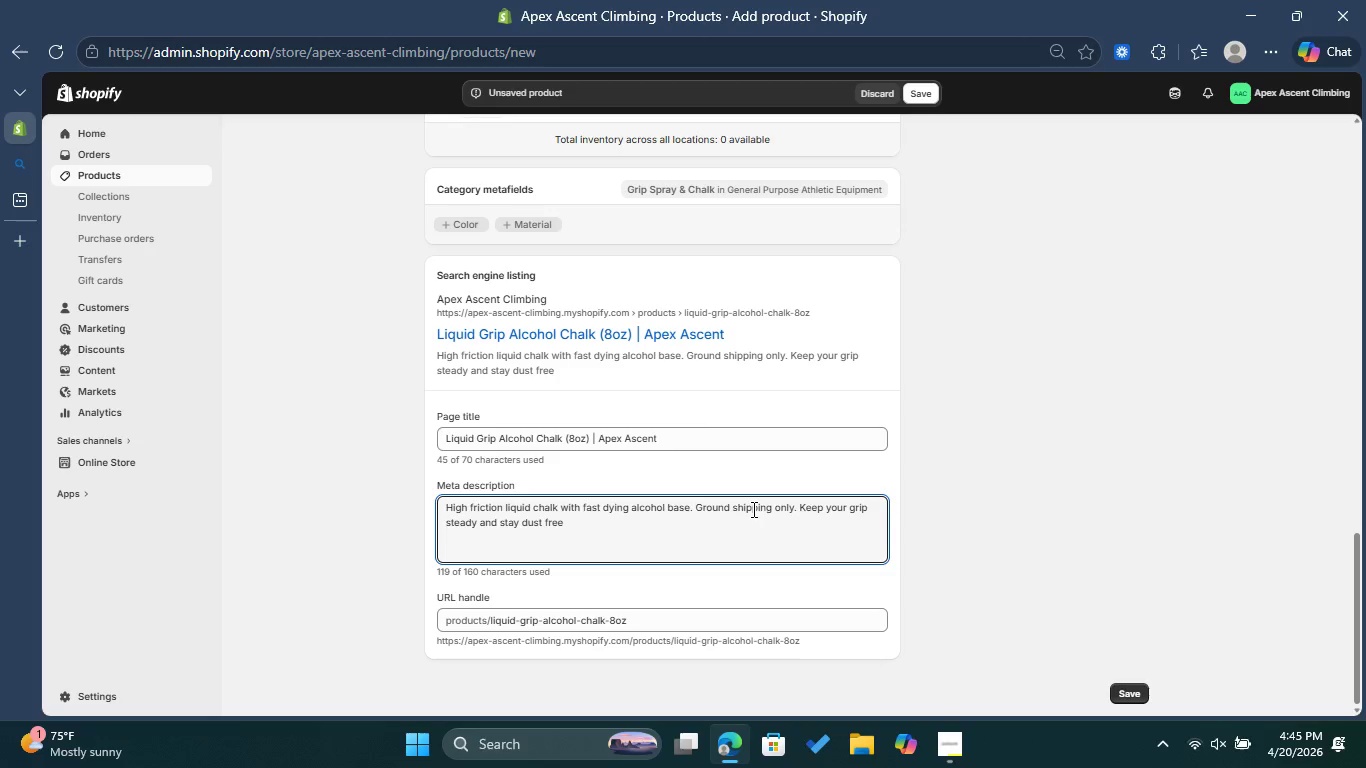 
hold_key(key=ShiftLeft, duration=0.42)
 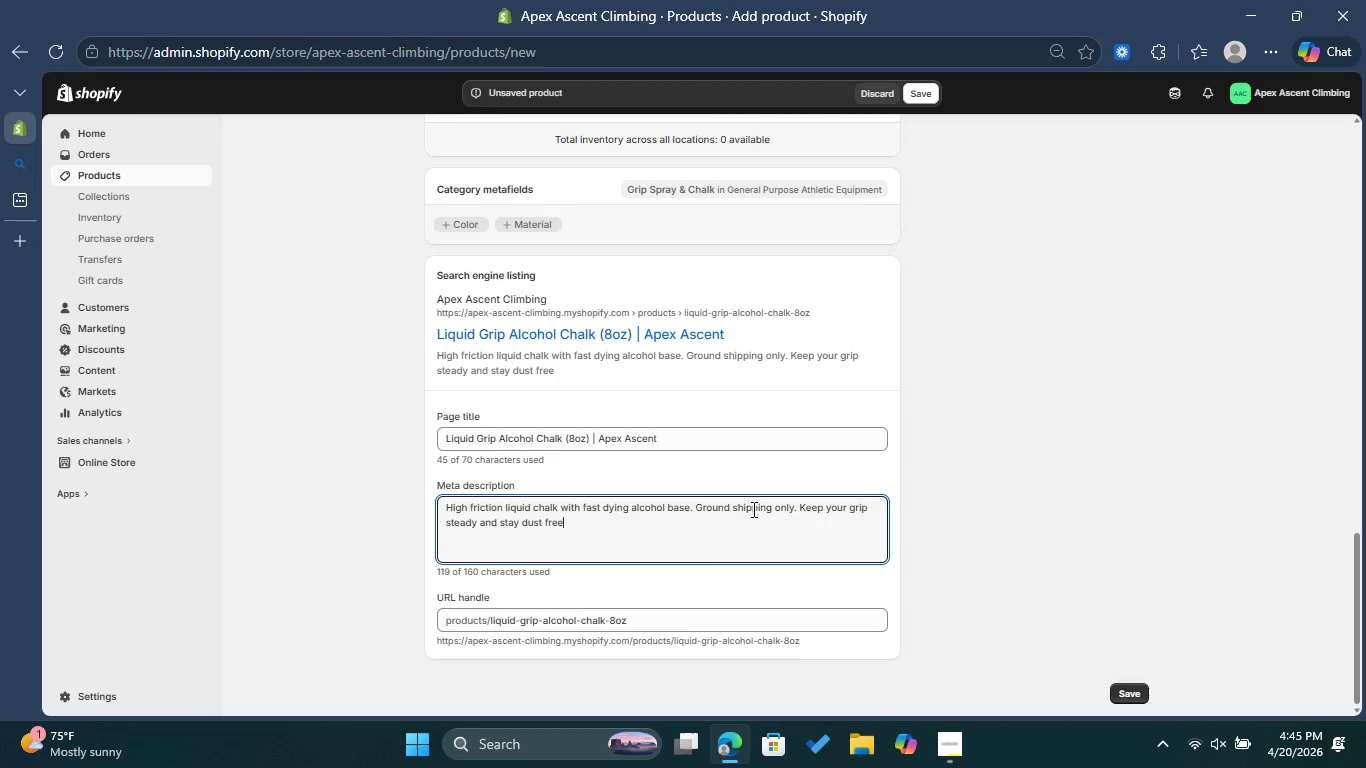 
key(Shift+CapsLock)
 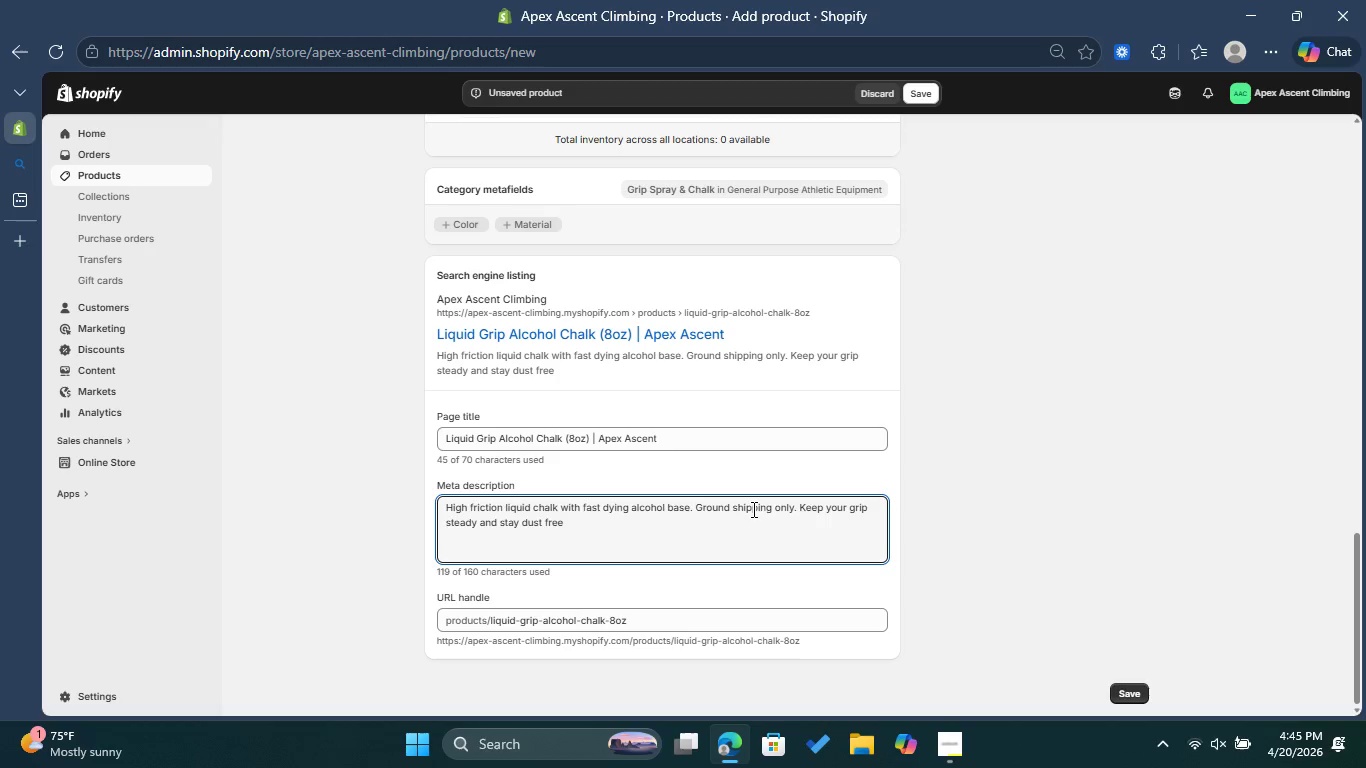 
key(Shift+1)
 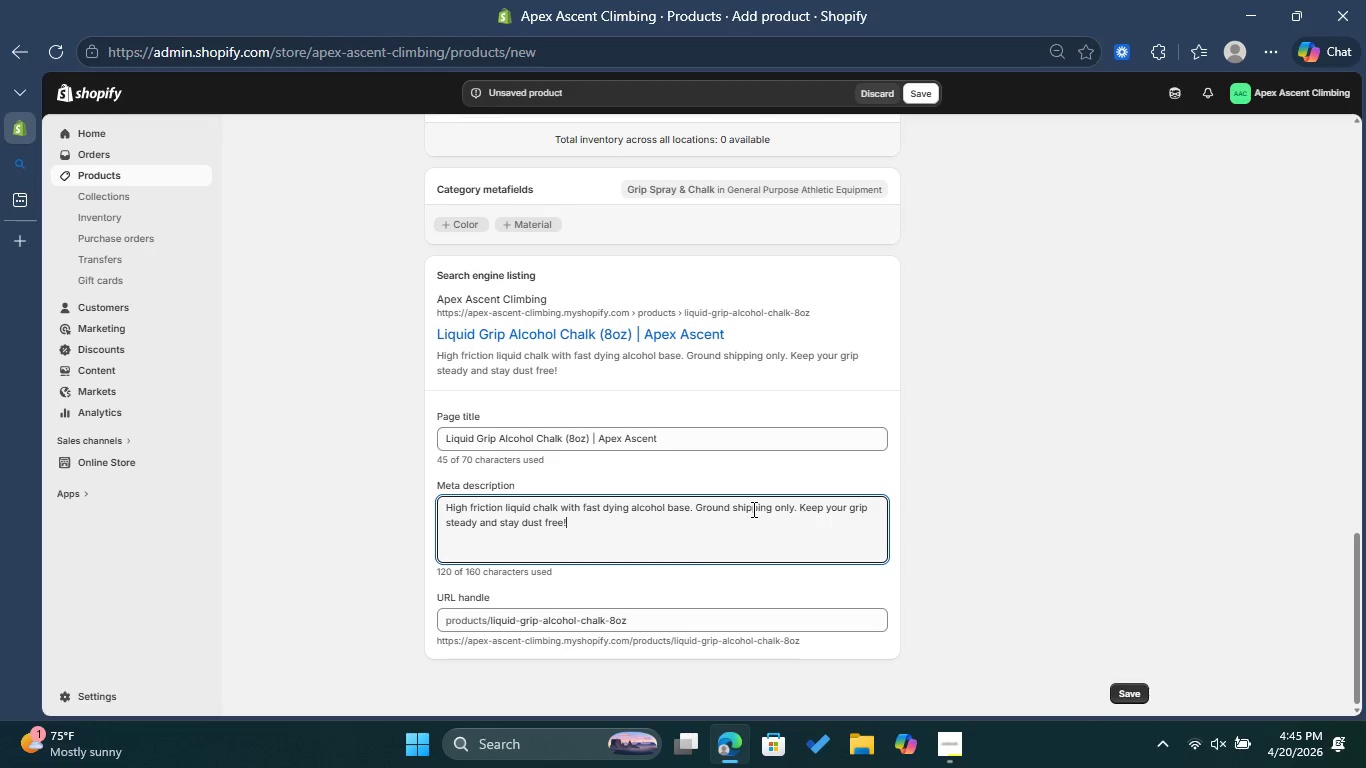 
key(CapsLock)
 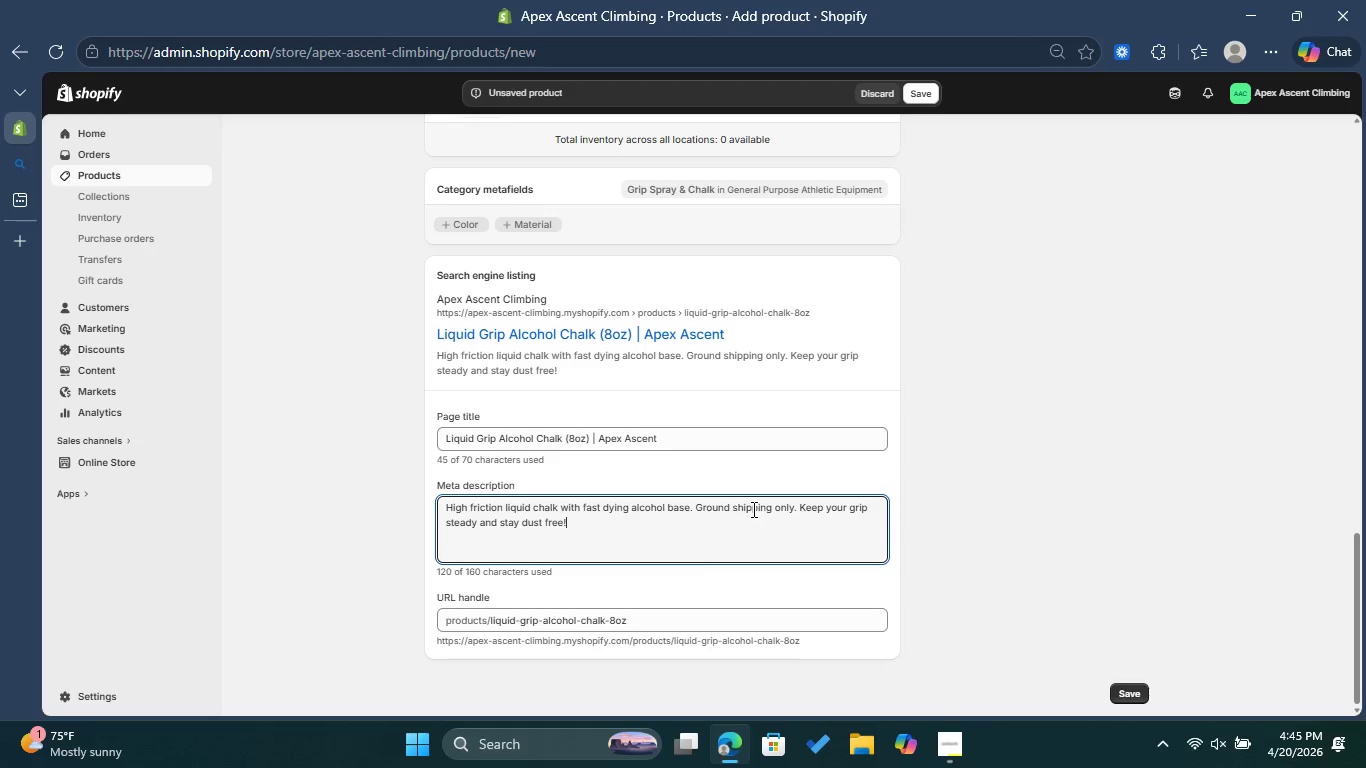 
wait(12.83)
 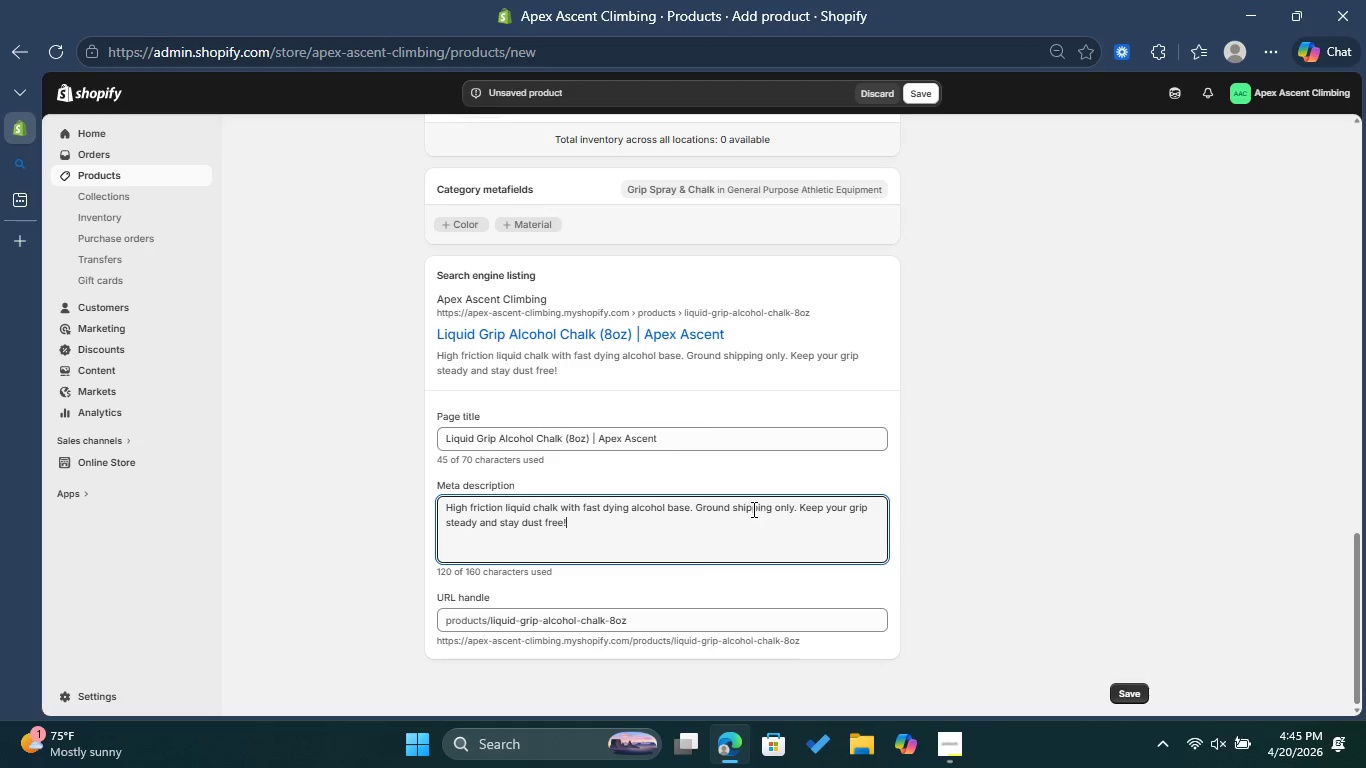 
left_click([620, 620])
 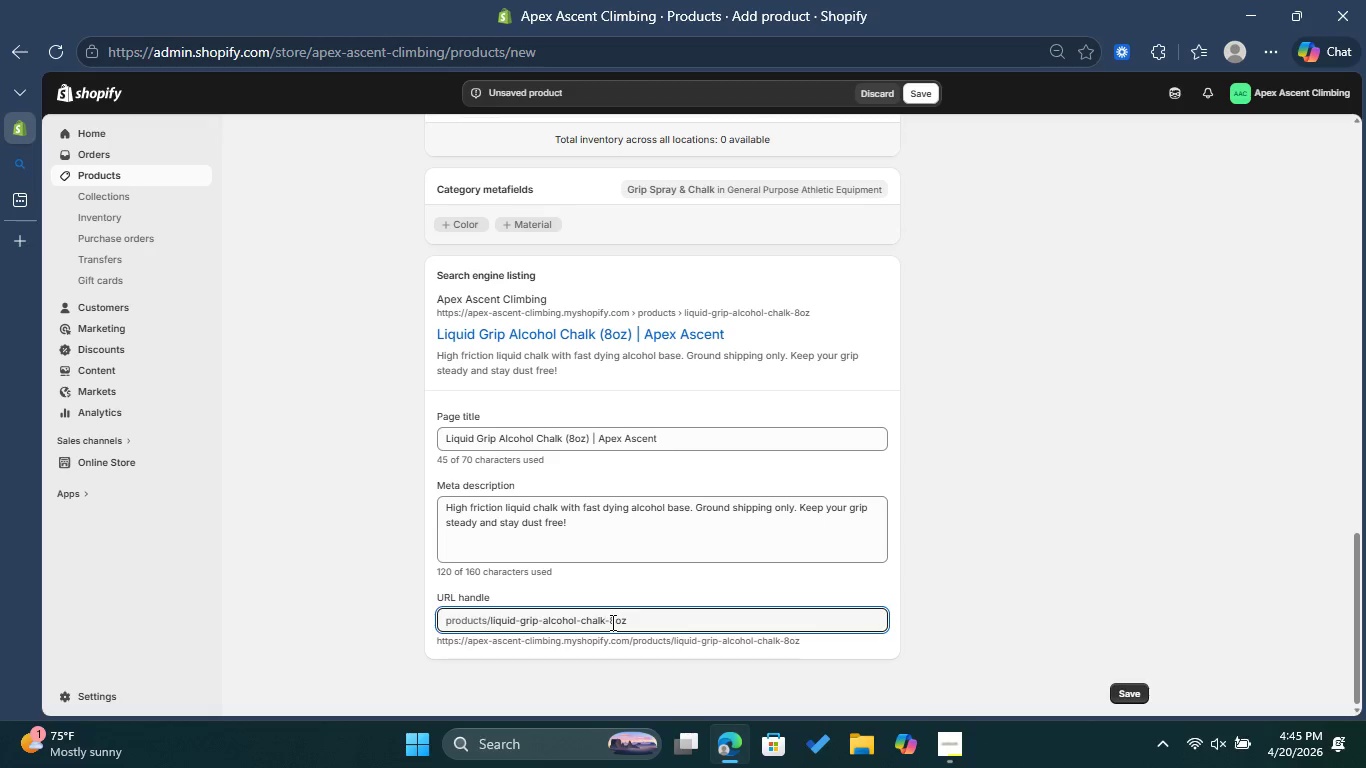 
left_click([611, 622])
 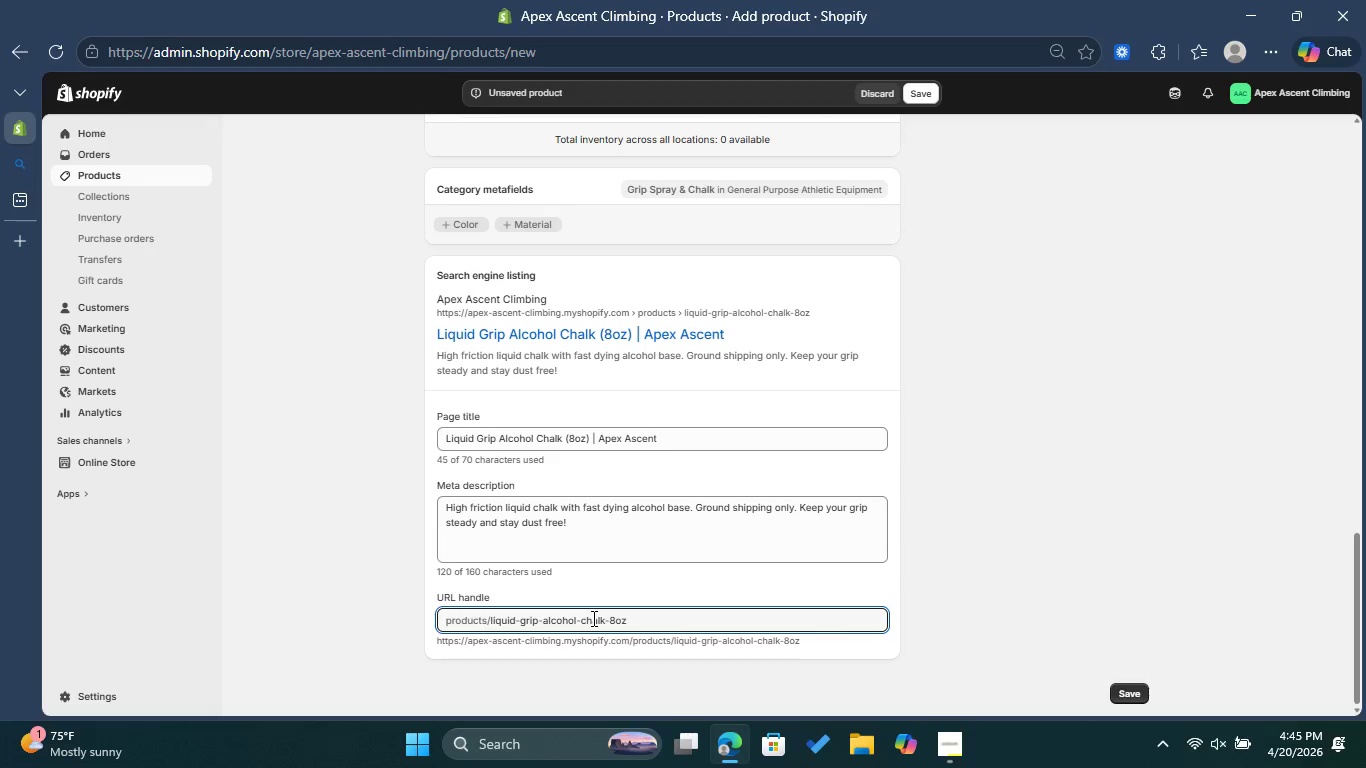 
left_click_drag(start_coordinate=[586, 617], to_coordinate=[525, 623])
 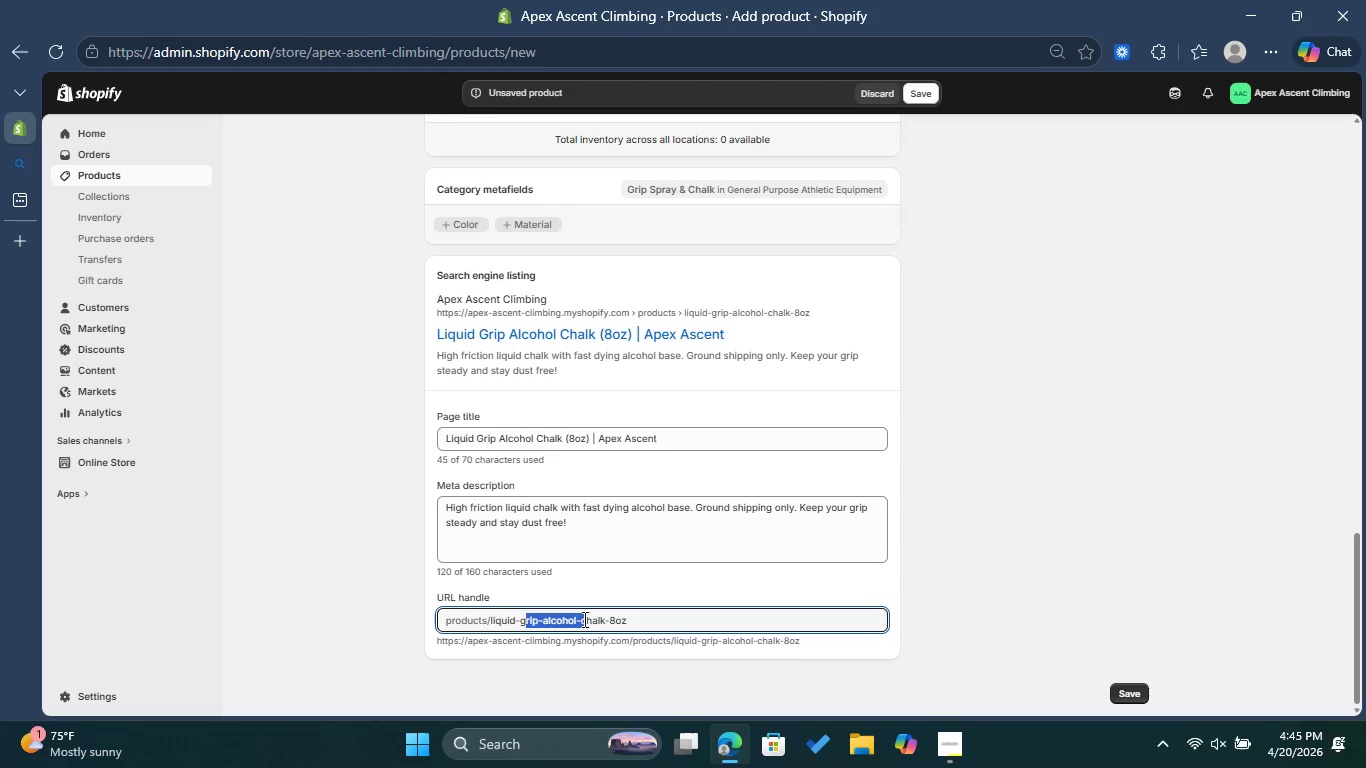 
left_click([578, 618])
 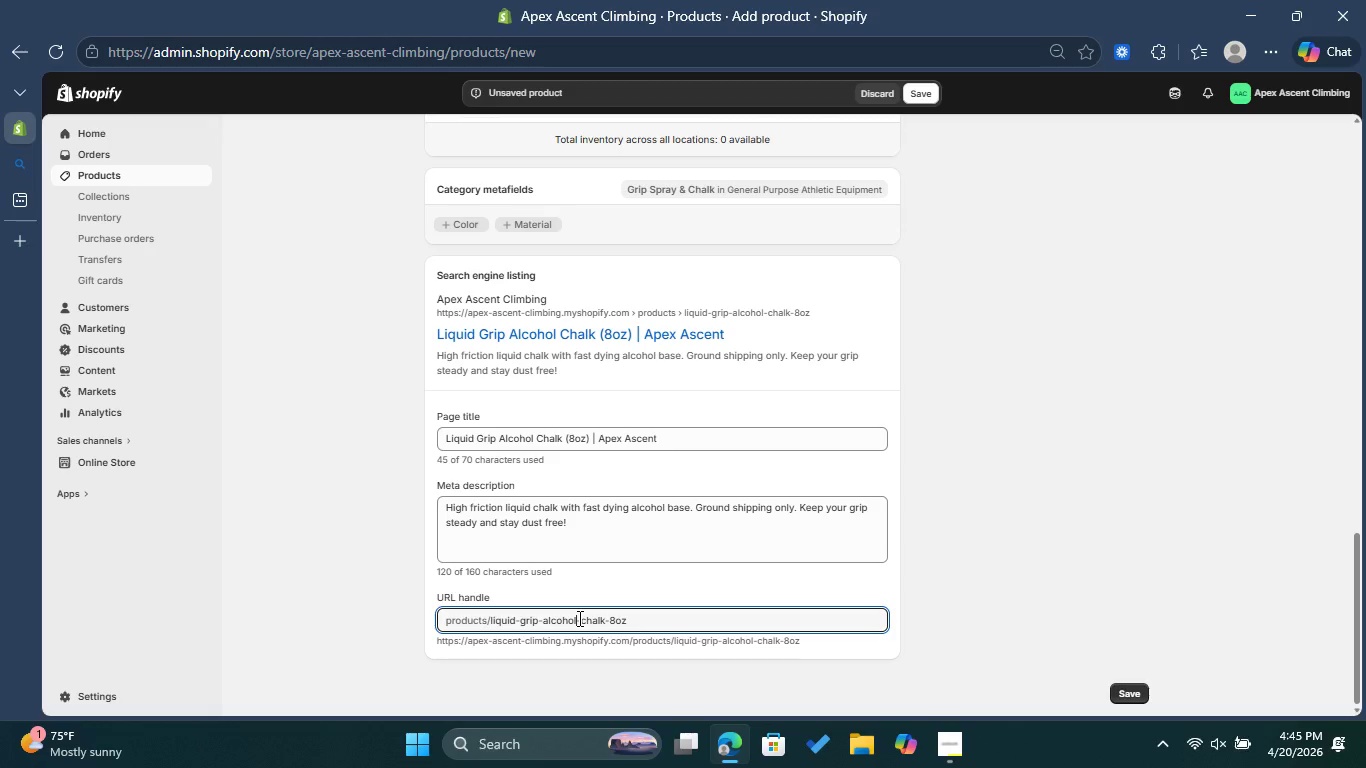 
left_click_drag(start_coordinate=[578, 618], to_coordinate=[517, 616])
 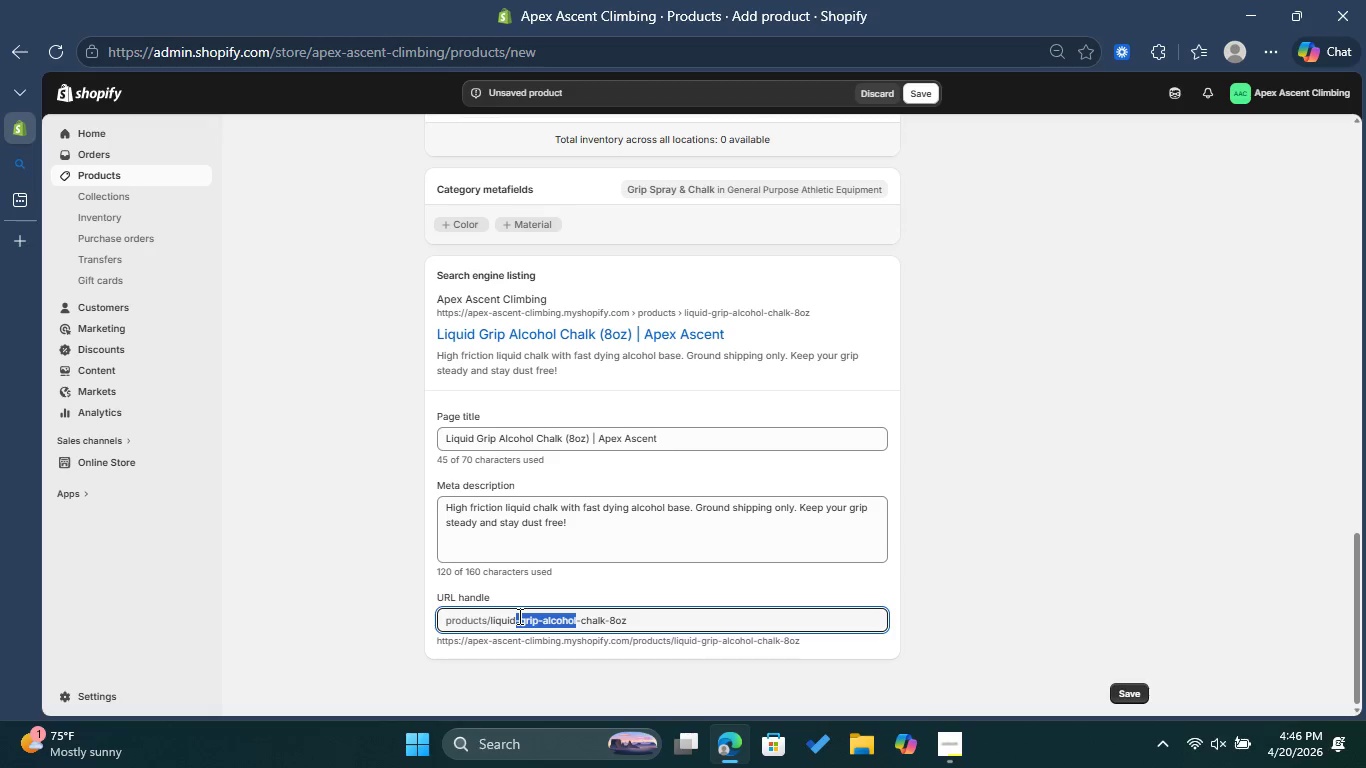 
key(Backspace)
 